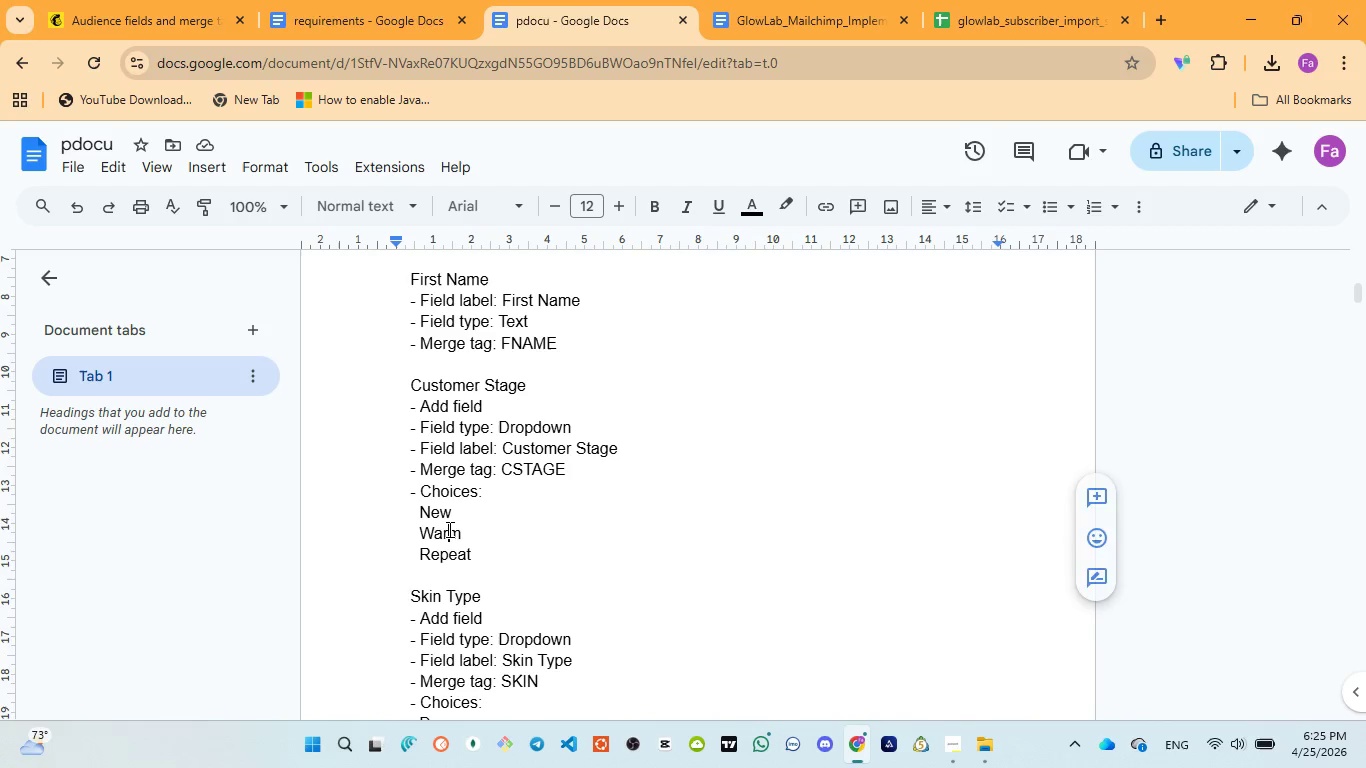 
double_click([448, 529])
 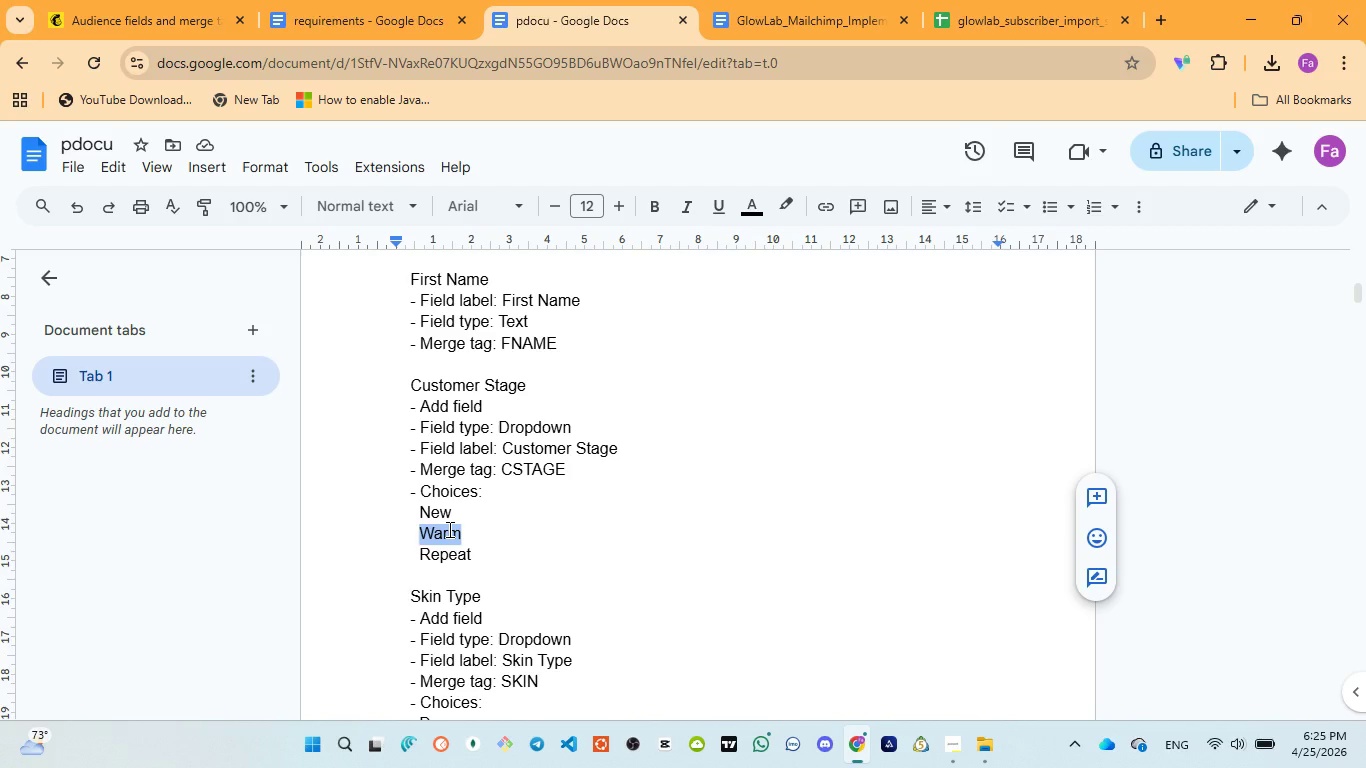 
key(Control+C)
 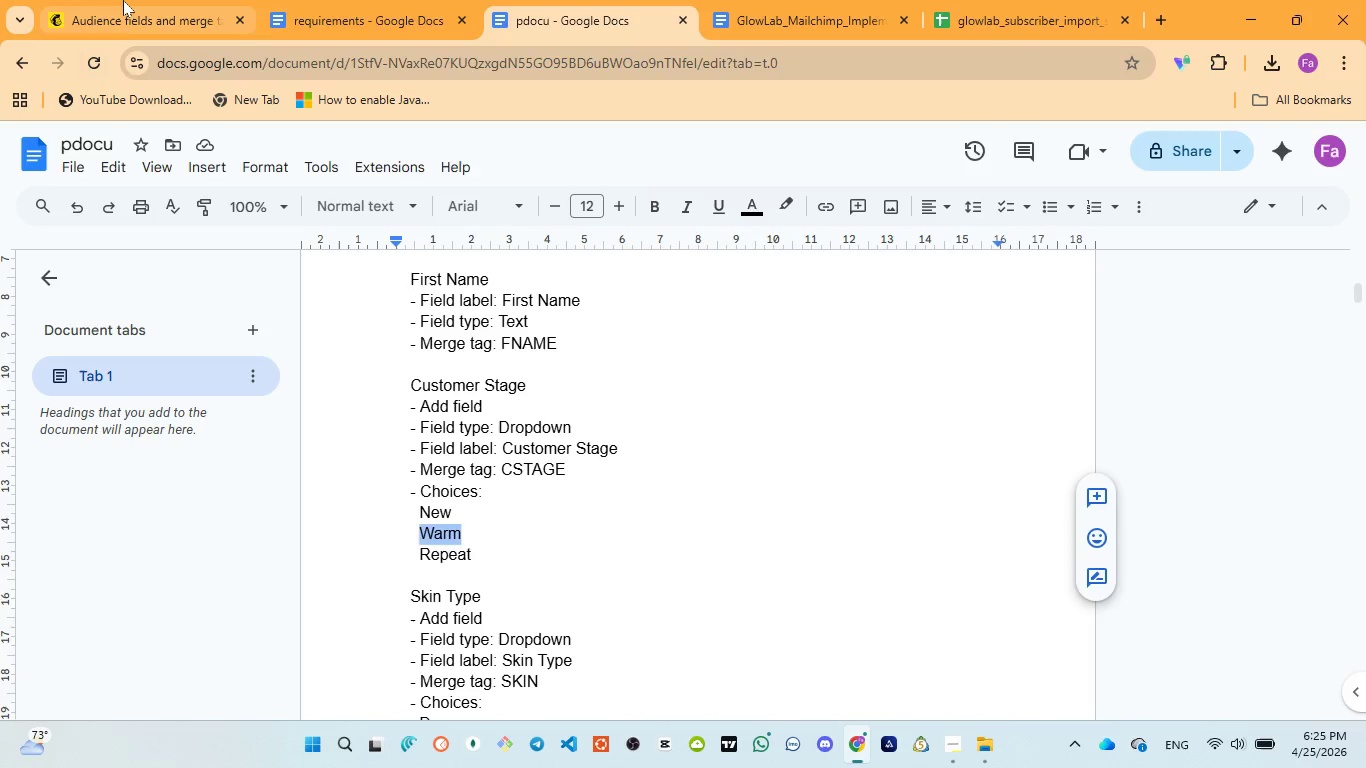 
left_click([124, 0])
 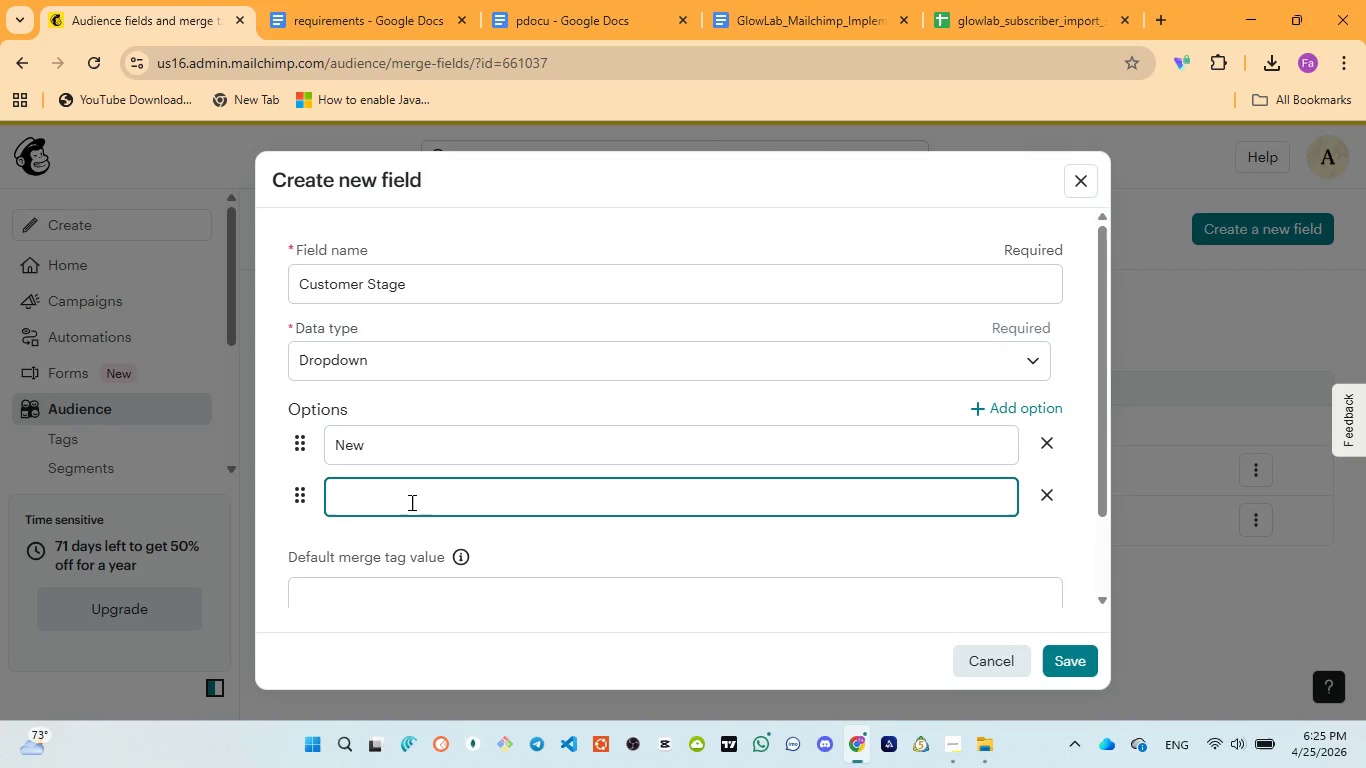 
key(Control+V)
 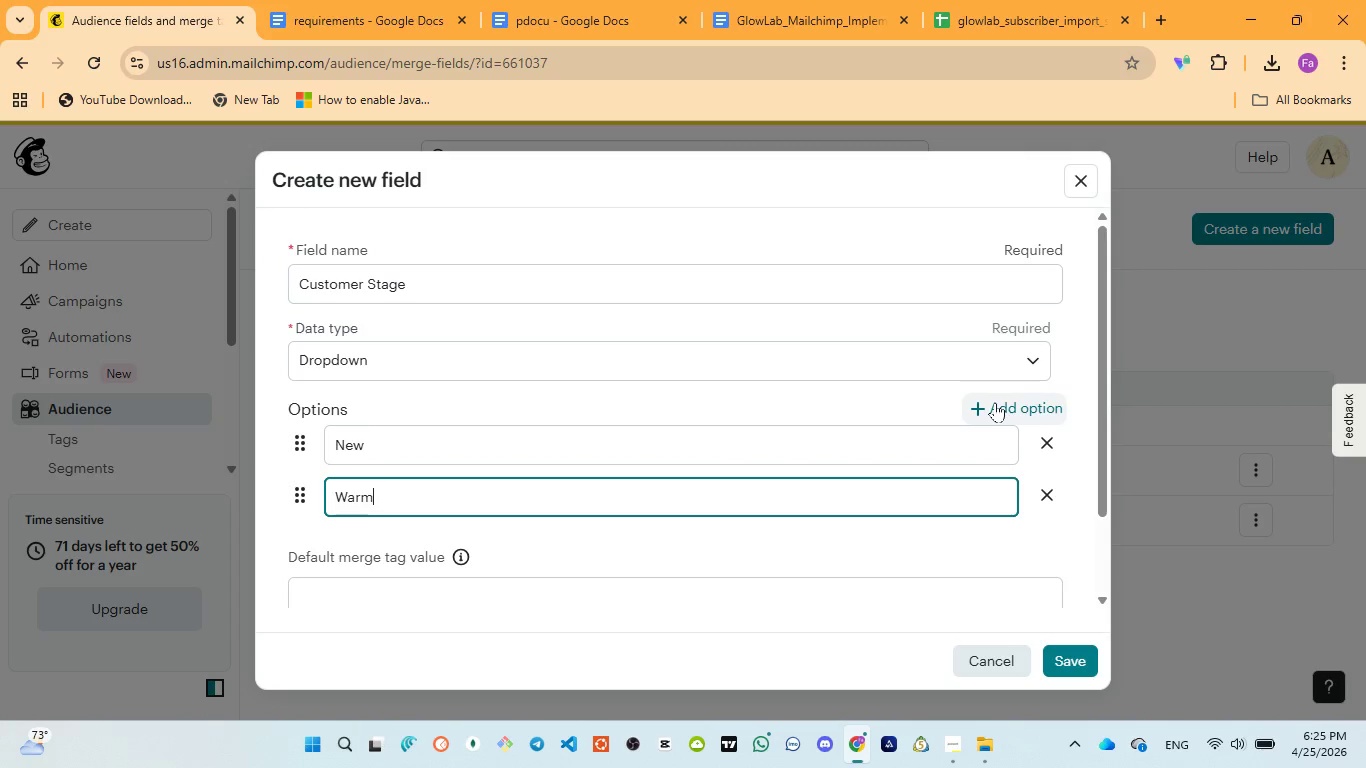 
left_click([995, 402])
 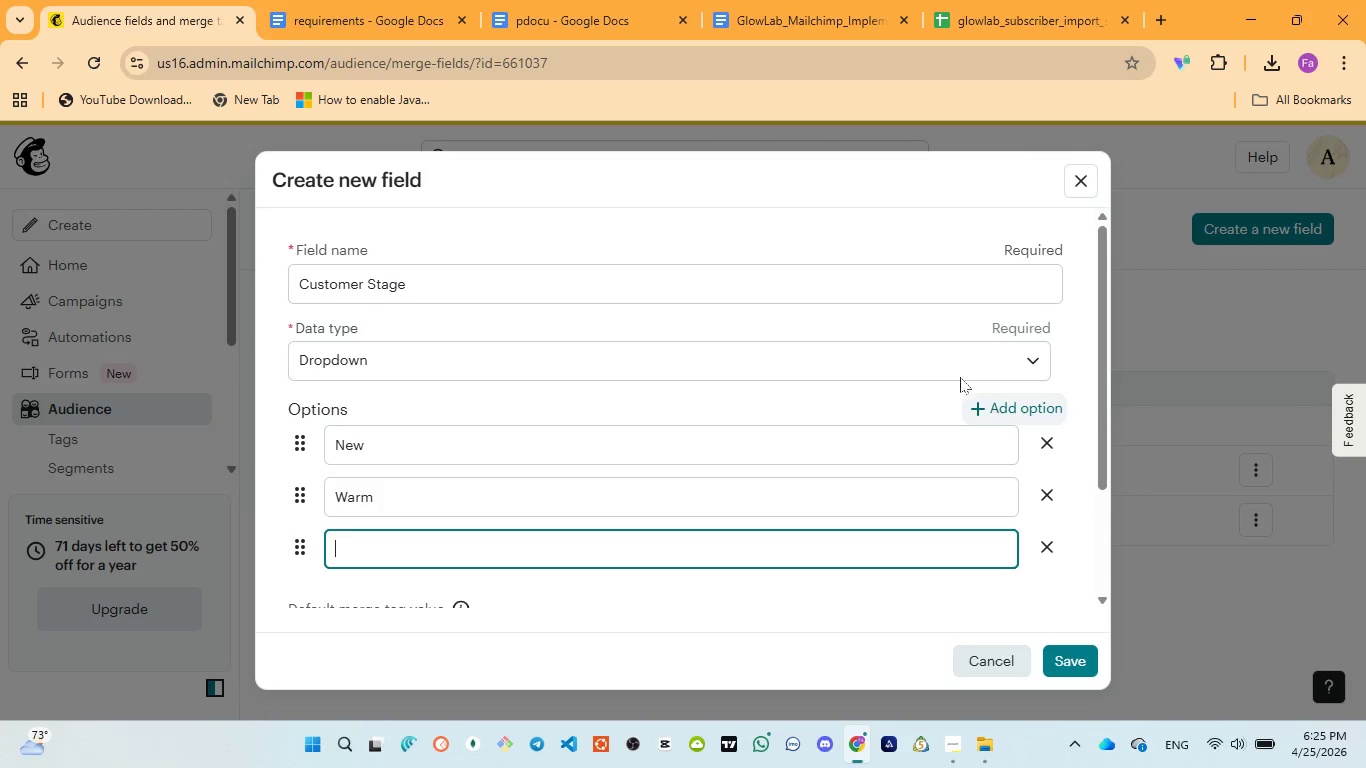 
left_click([571, 28])
 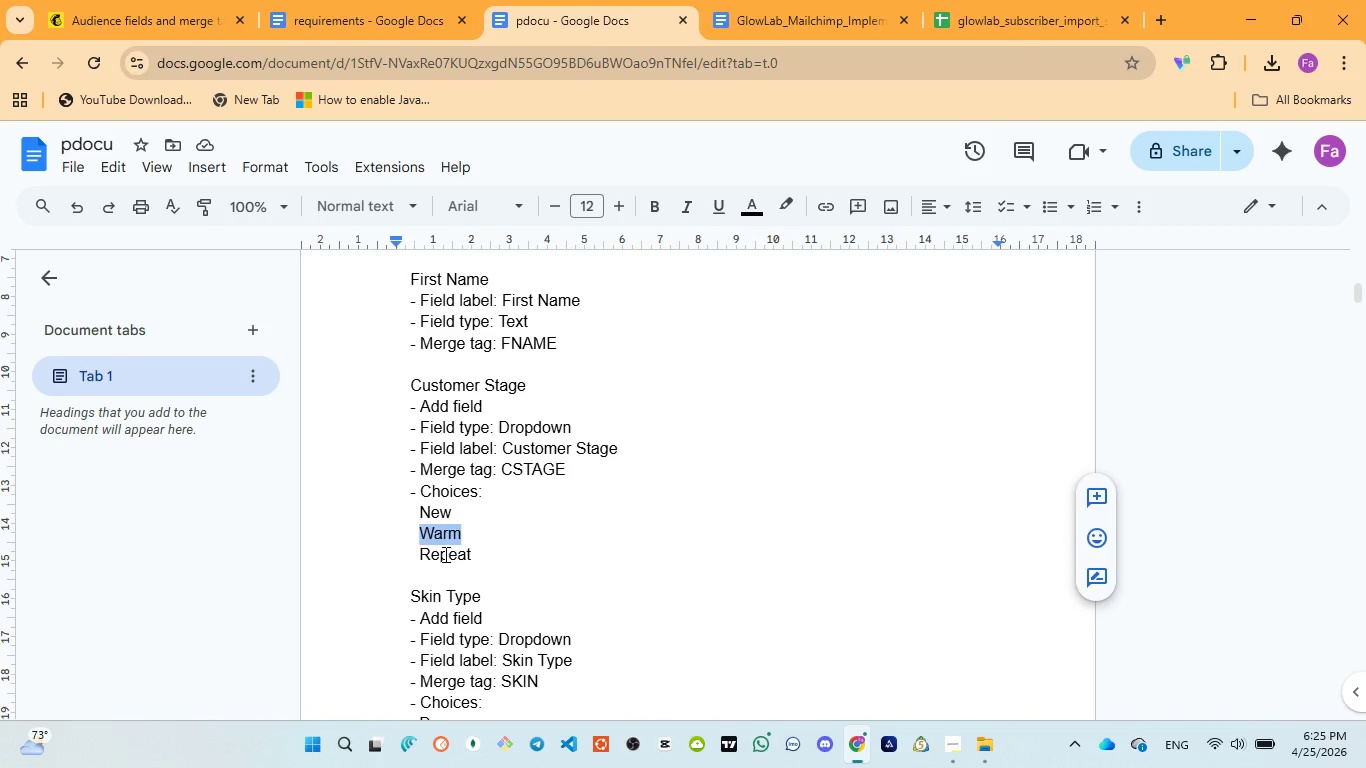 
double_click([444, 554])
 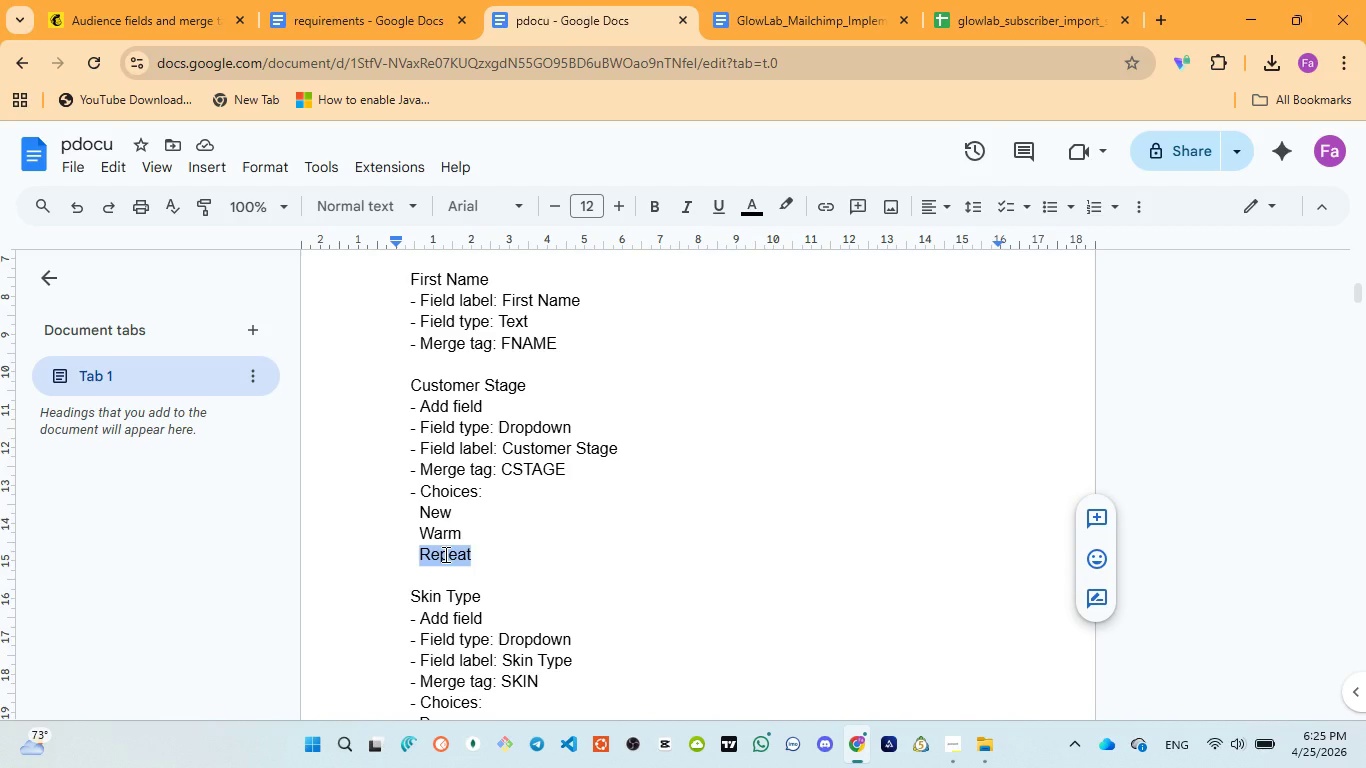 
key(Control+C)
 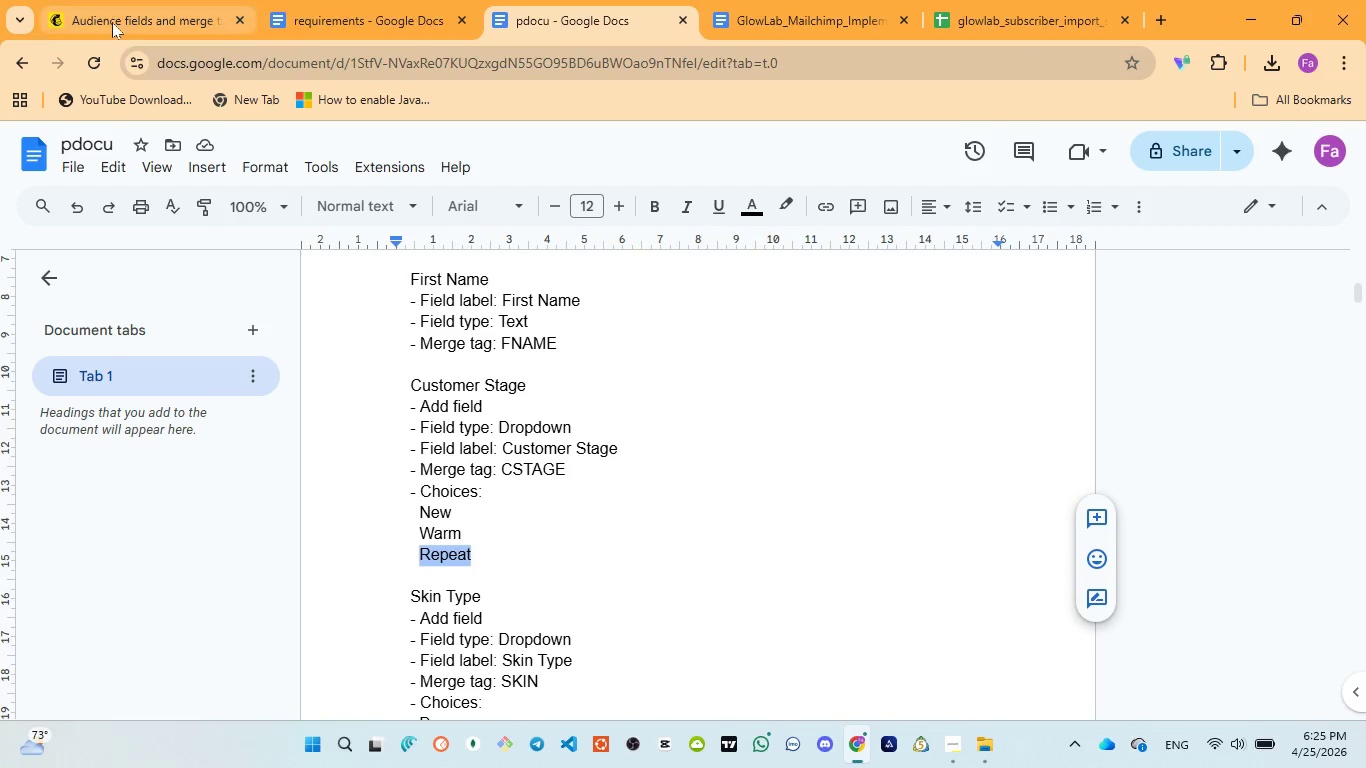 
left_click([112, 21])
 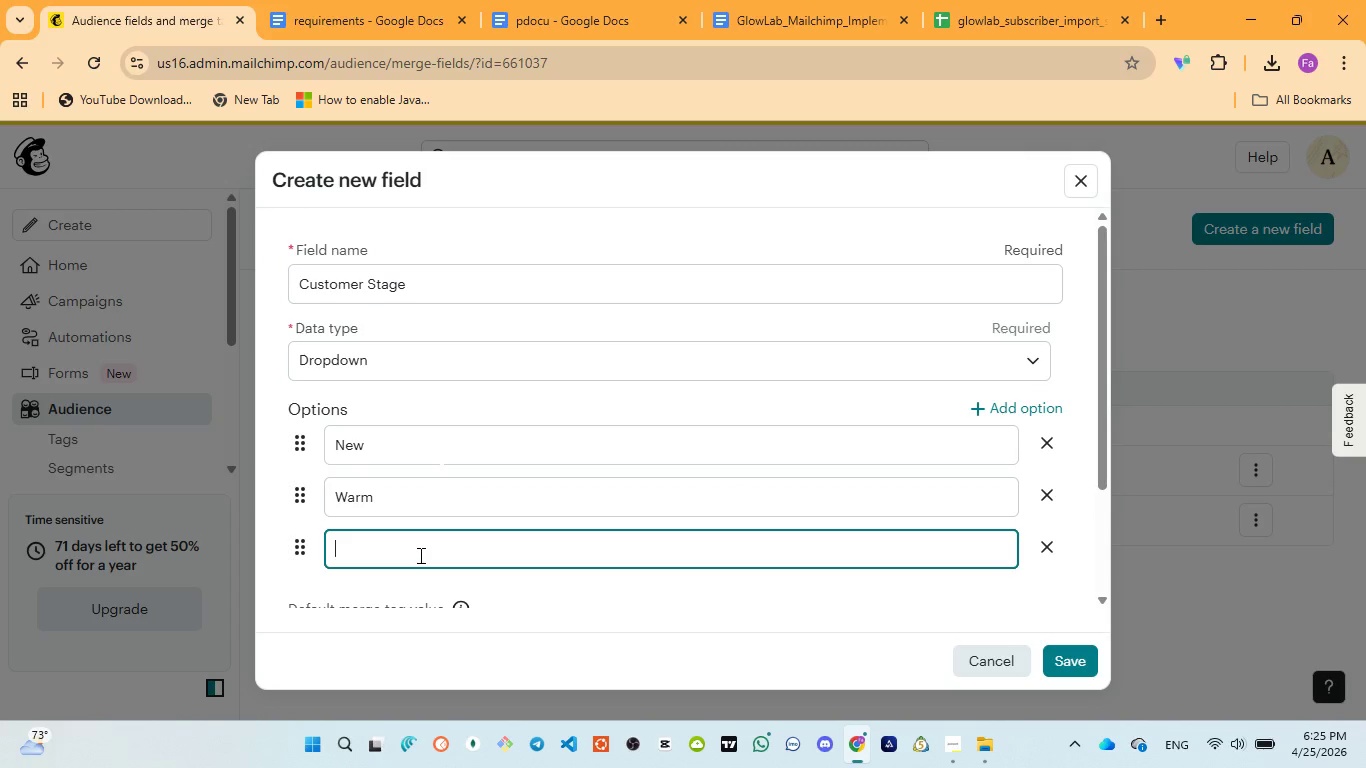 
key(Control+V)
 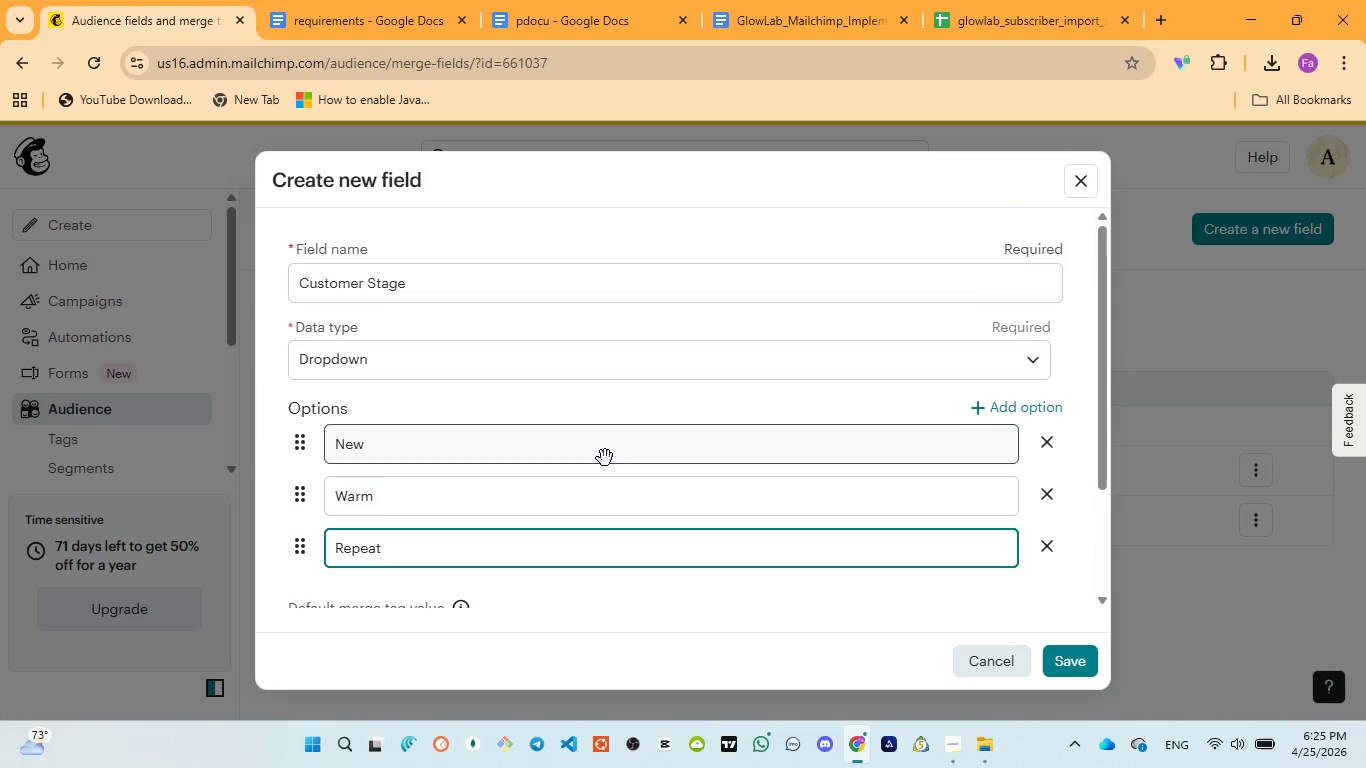 
scroll: coordinate [605, 458], scroll_direction: down, amount: 2.0
 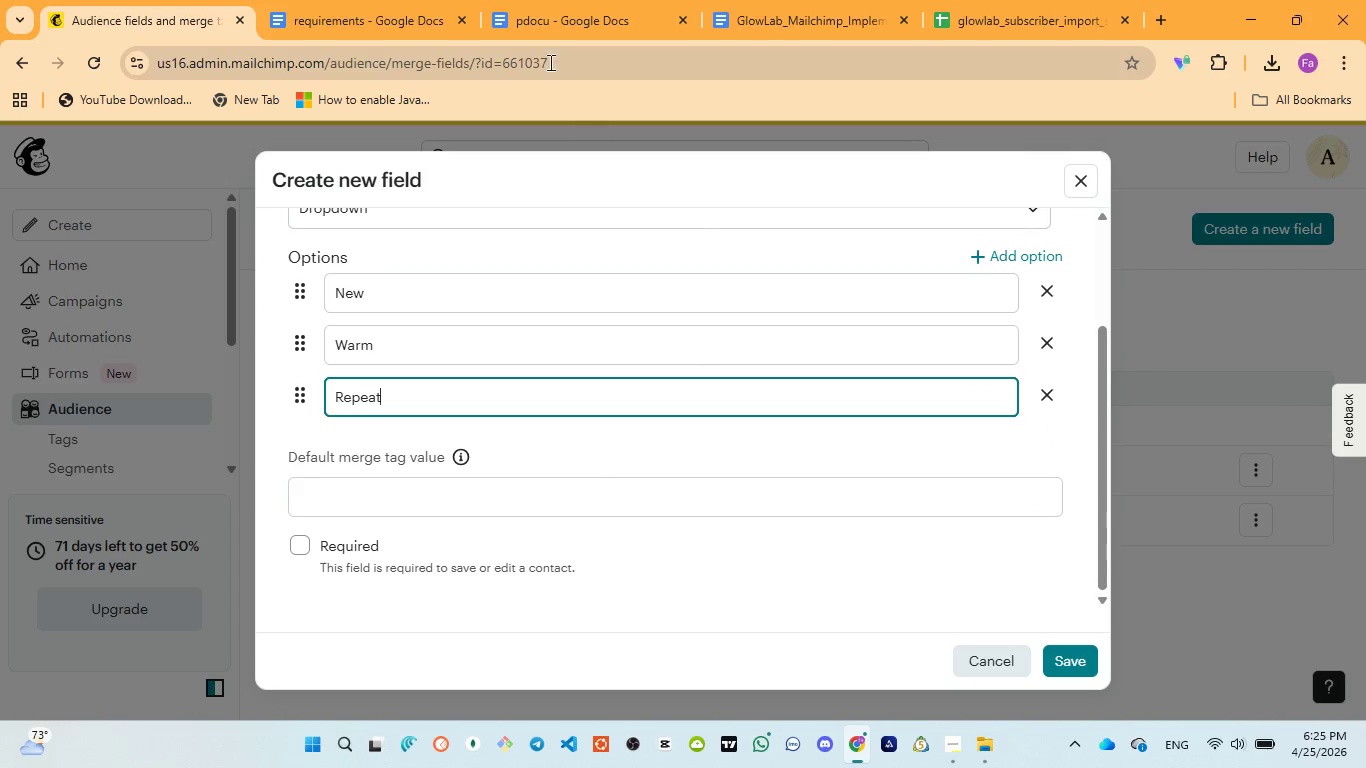 
left_click([541, 20])
 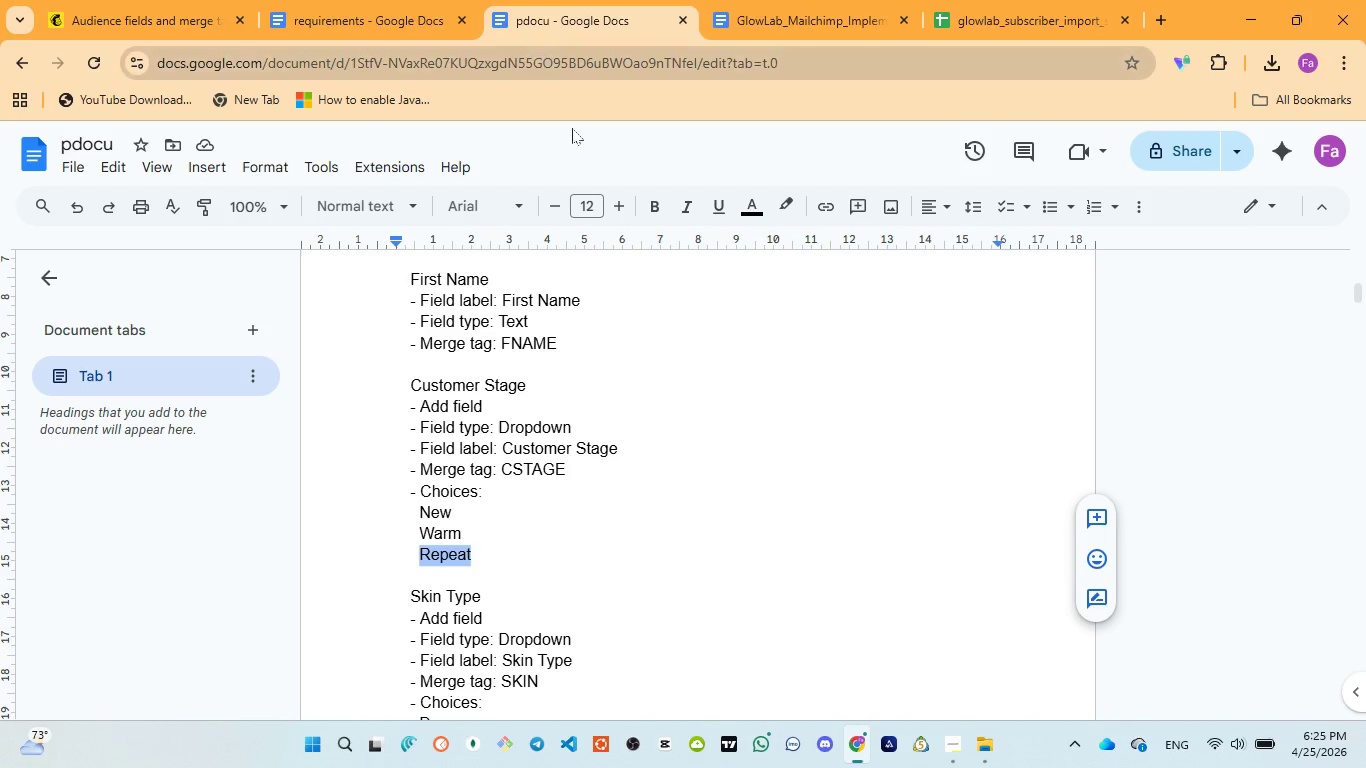 
mouse_move([585, 218])
 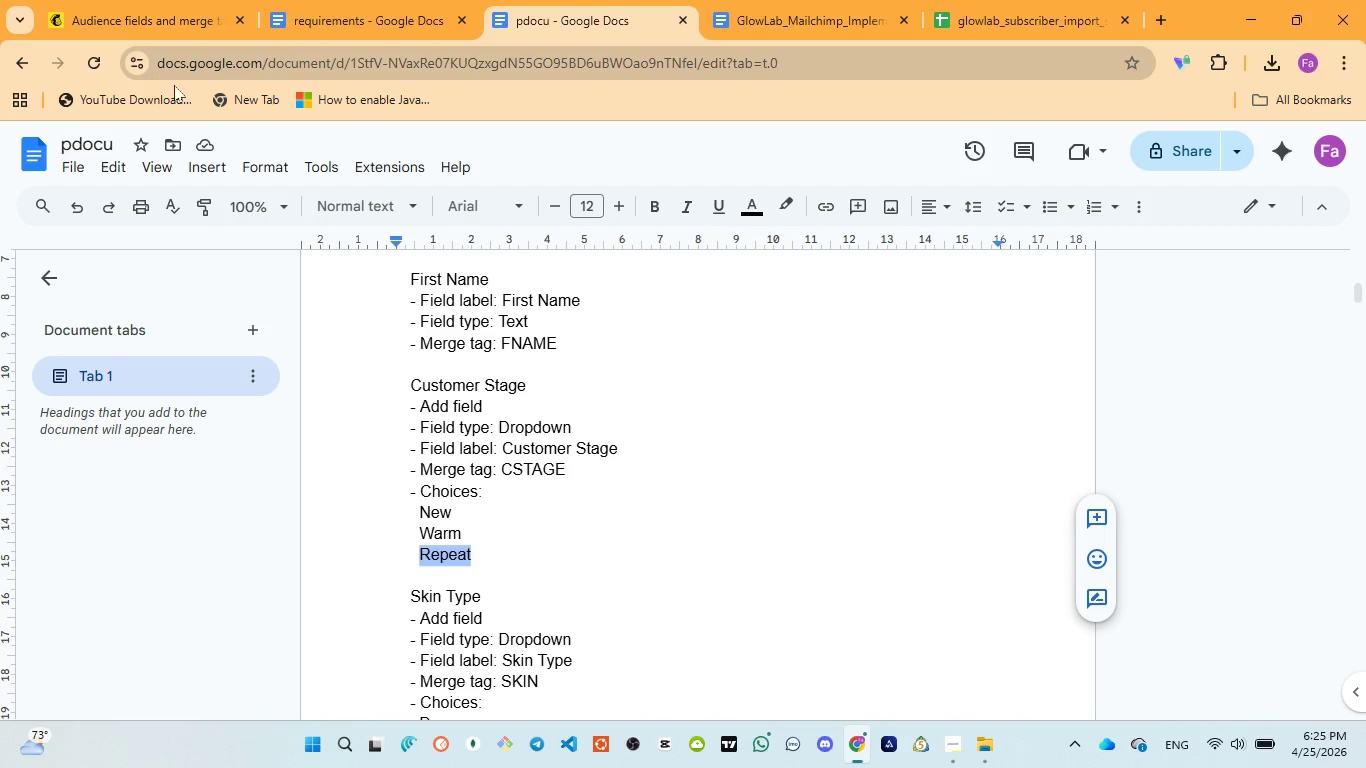 
scroll: coordinate [518, 433], scroll_direction: down, amount: 2.0
 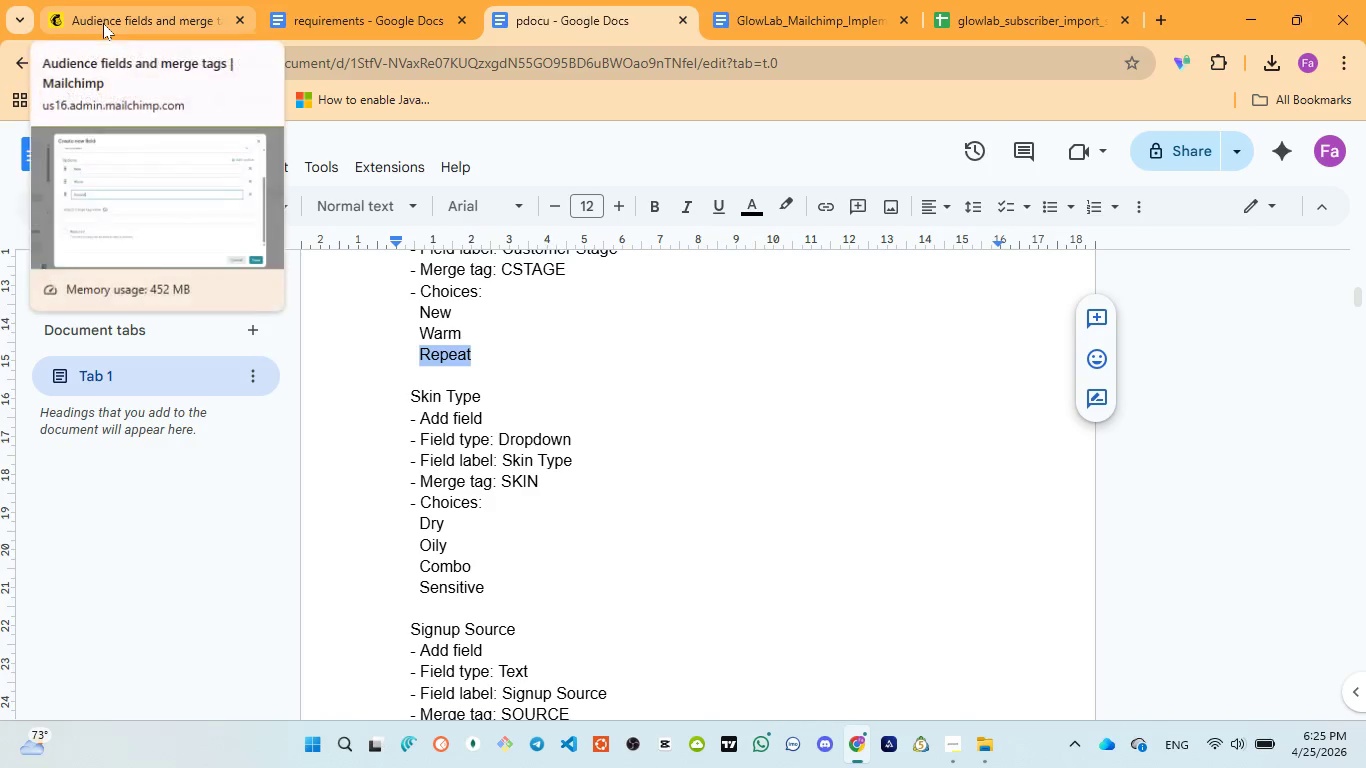 
left_click([103, 23])
 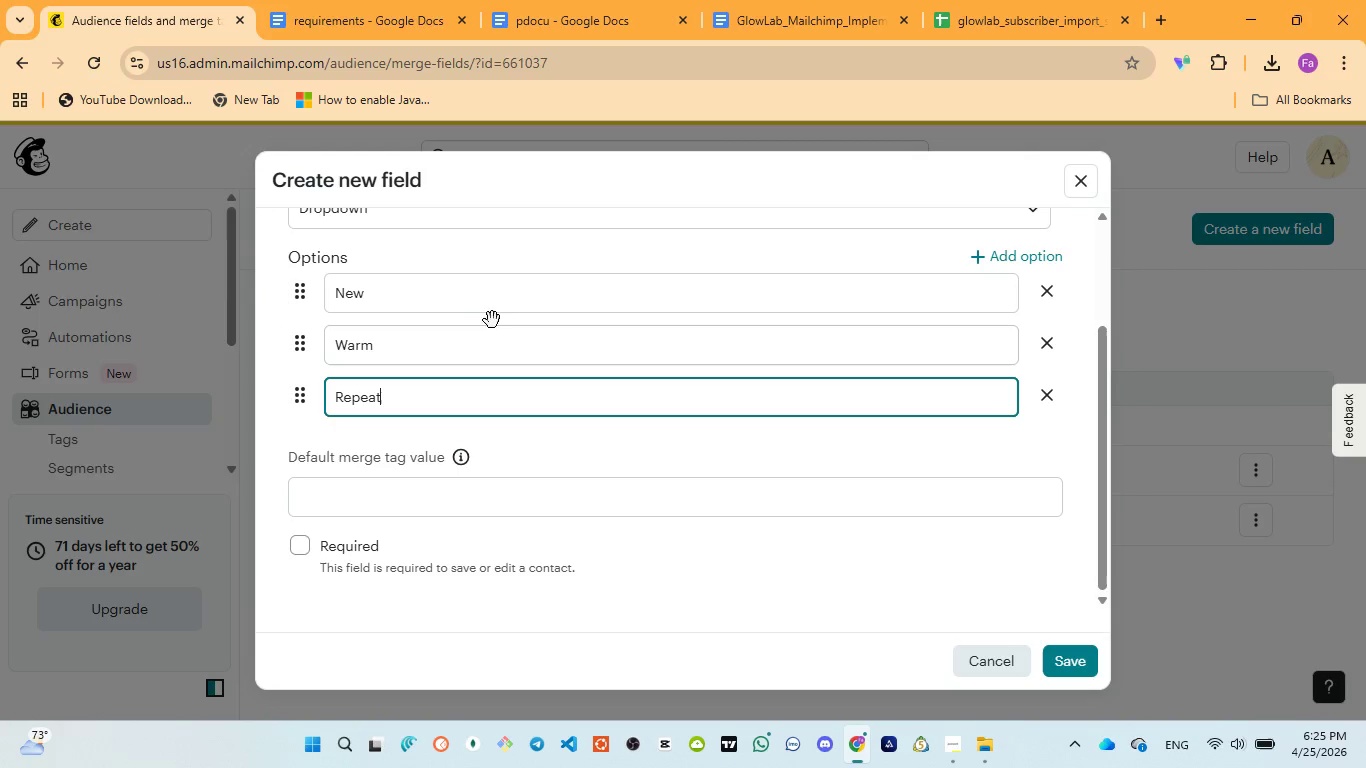 
scroll: coordinate [642, 450], scroll_direction: up, amount: 5.0
 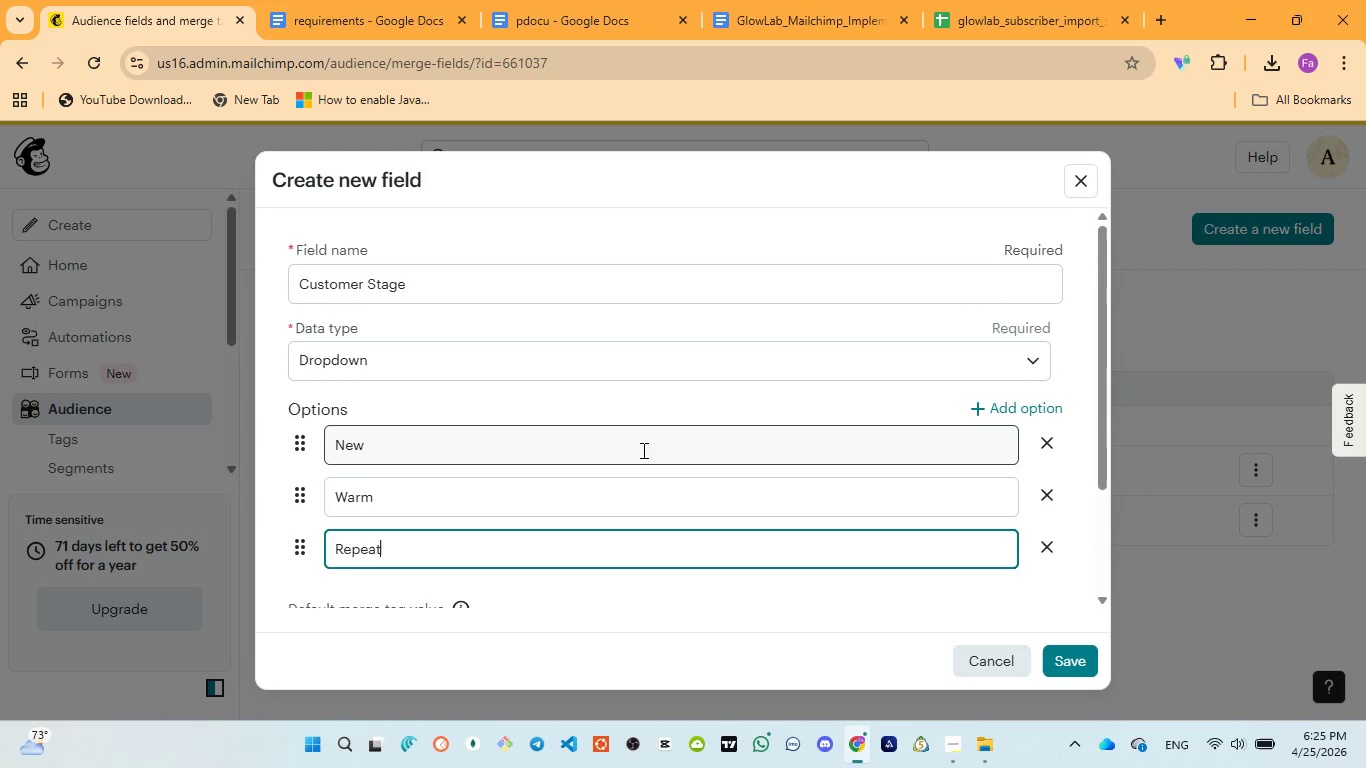 
scroll: coordinate [644, 451], scroll_direction: down, amount: 3.0
 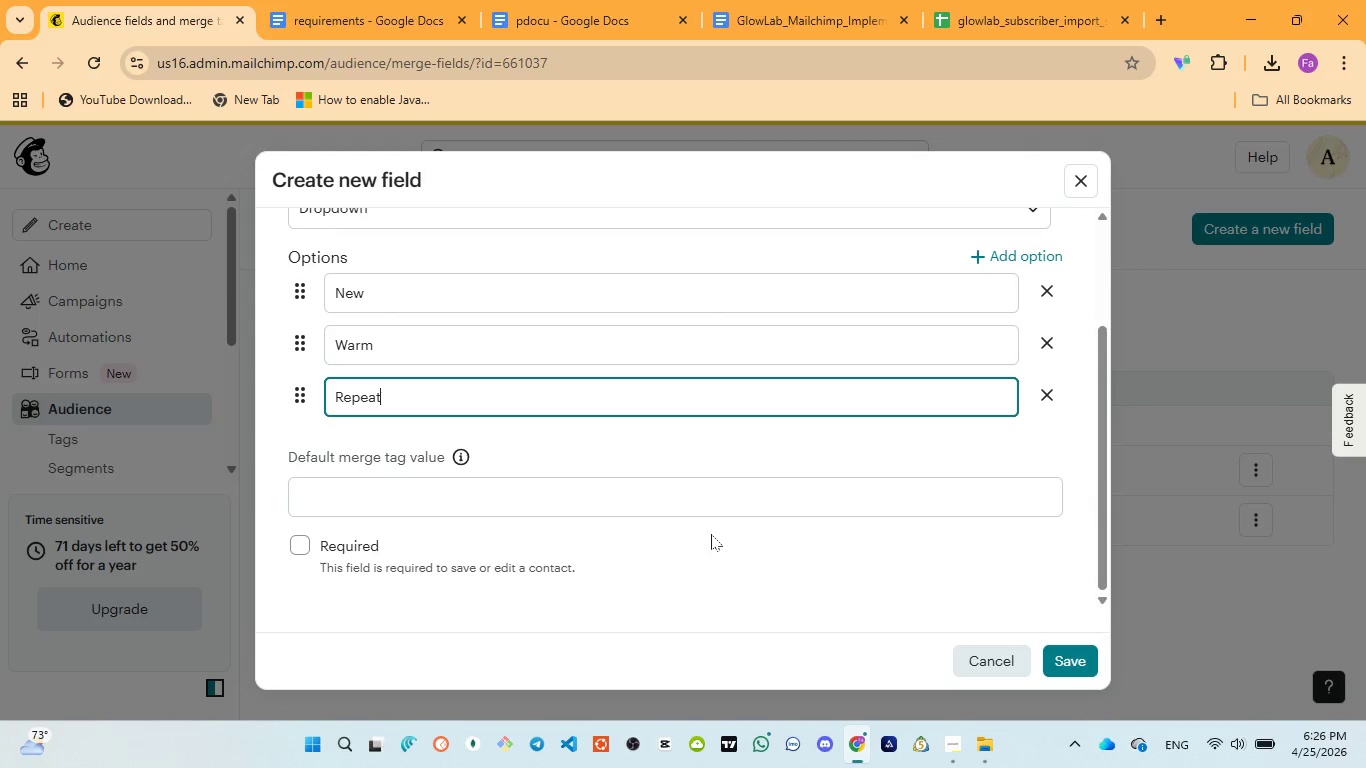 
wait(5.2)
 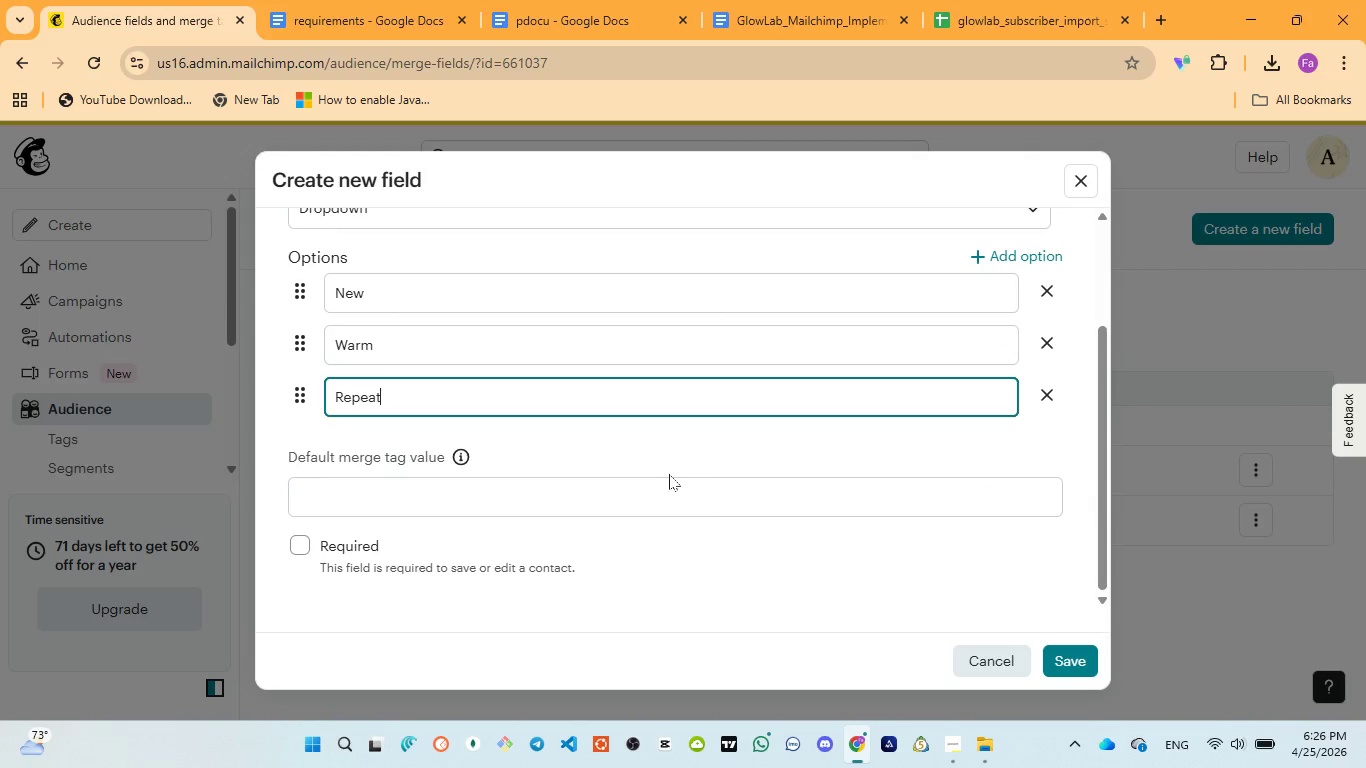 
scroll: coordinate [710, 534], scroll_direction: up, amount: 7.0
 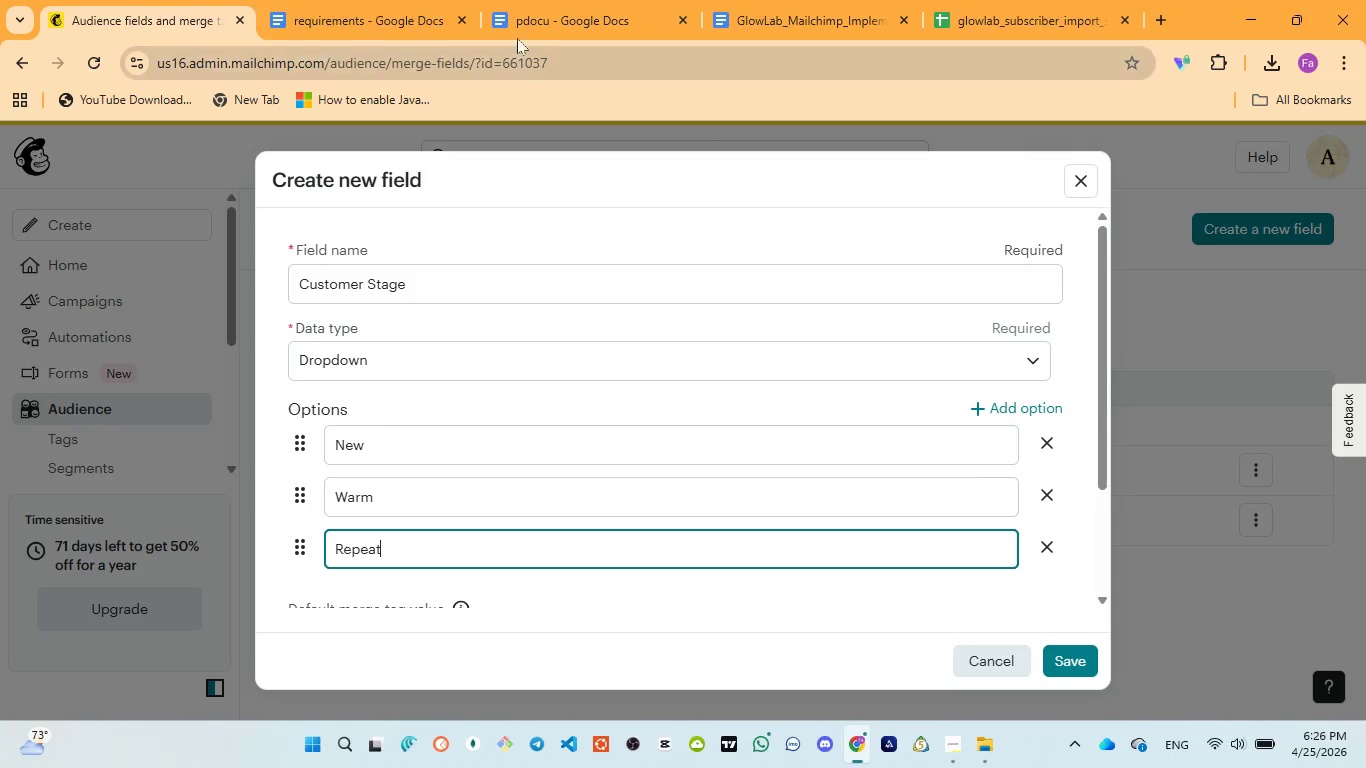 
left_click([525, 15])
 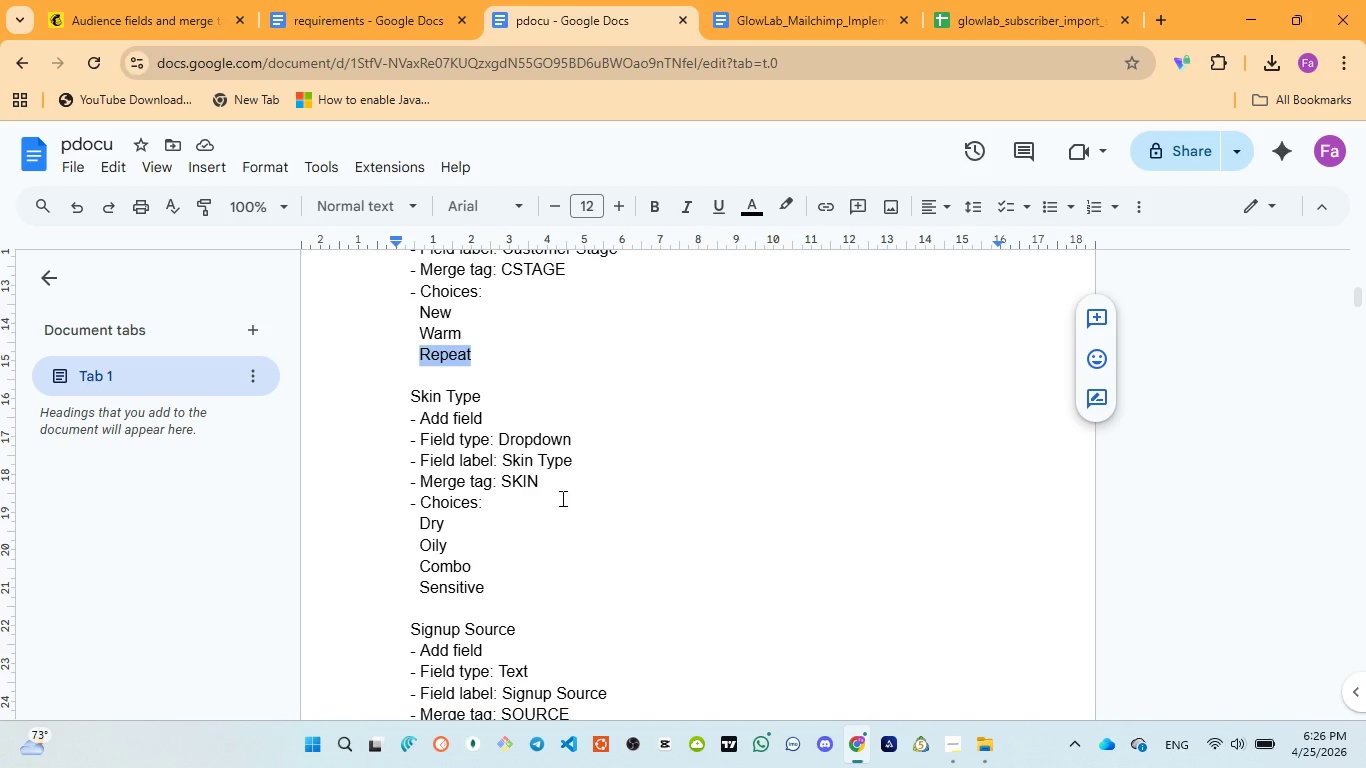 
scroll: coordinate [561, 498], scroll_direction: up, amount: 2.0
 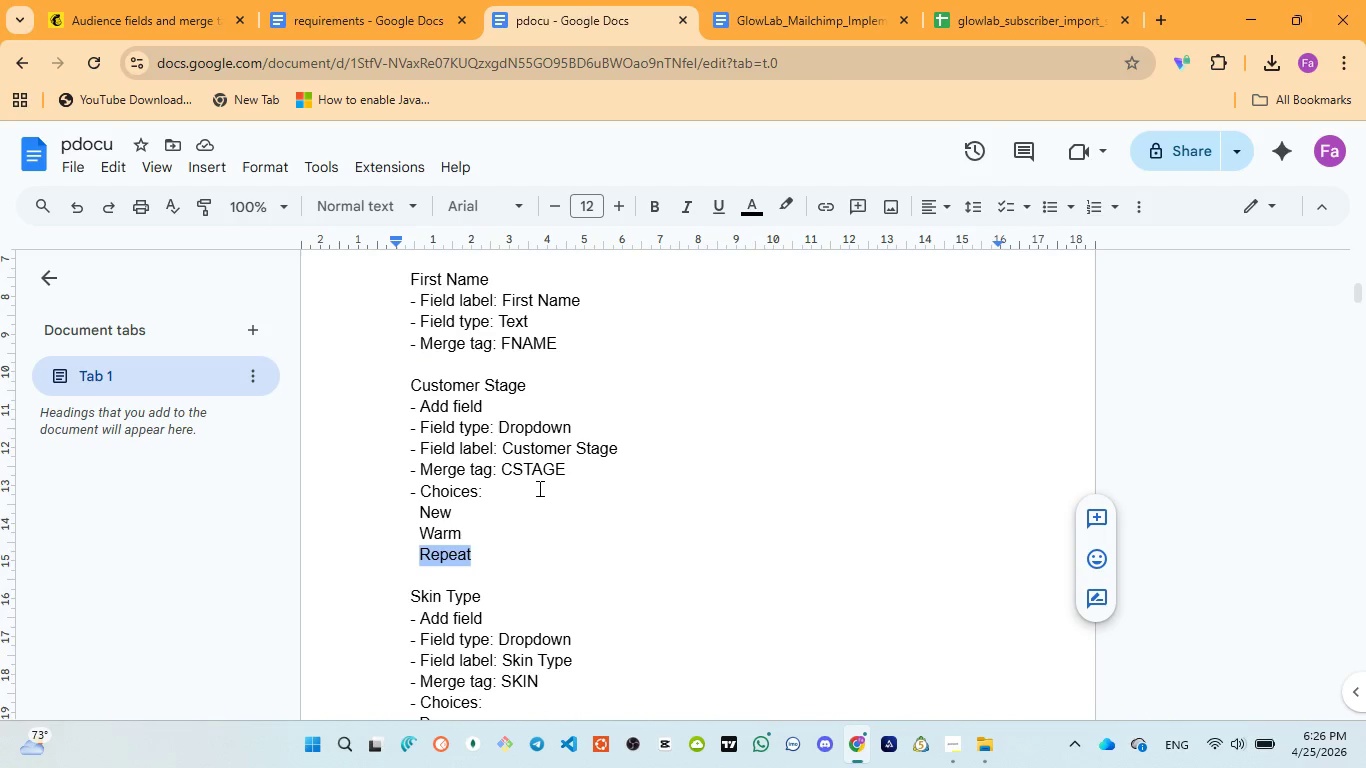 
double_click([530, 473])
 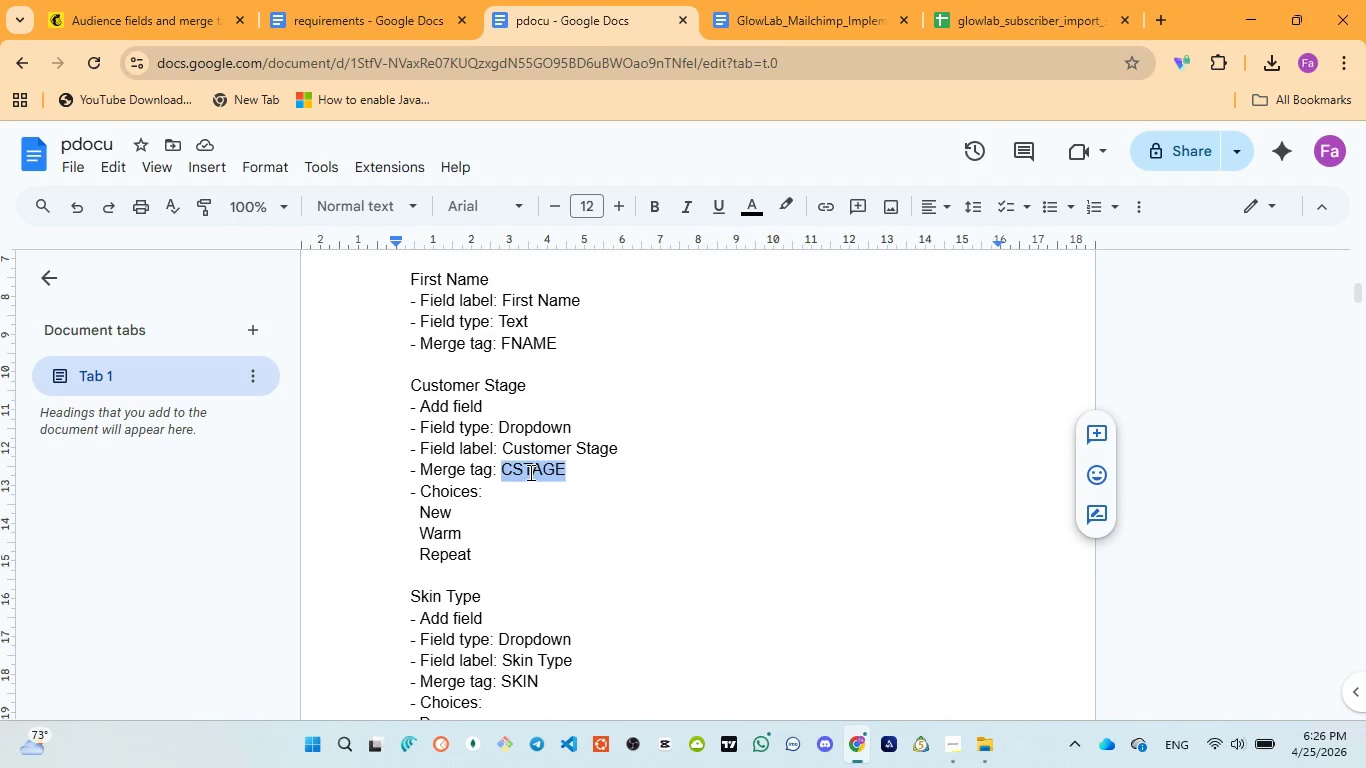 
key(Control+C)
 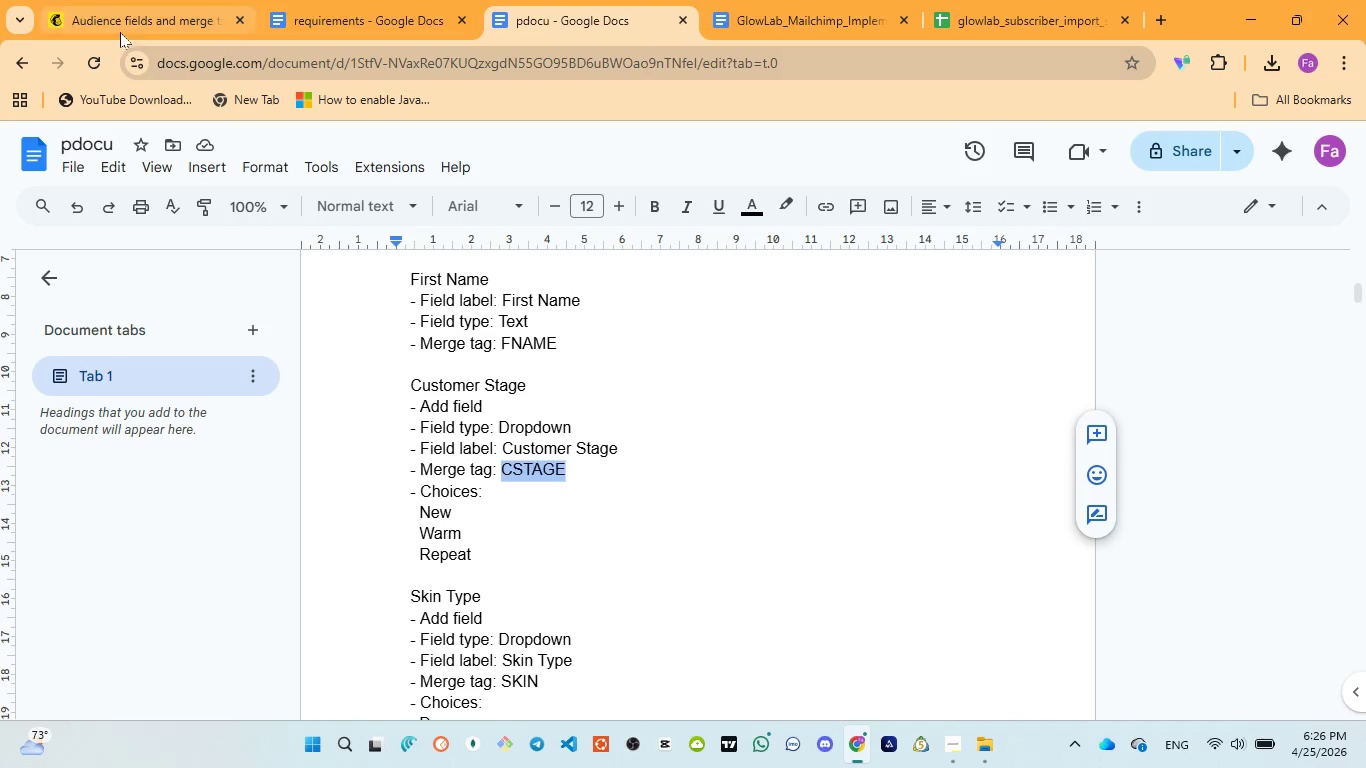 
left_click([121, 27])
 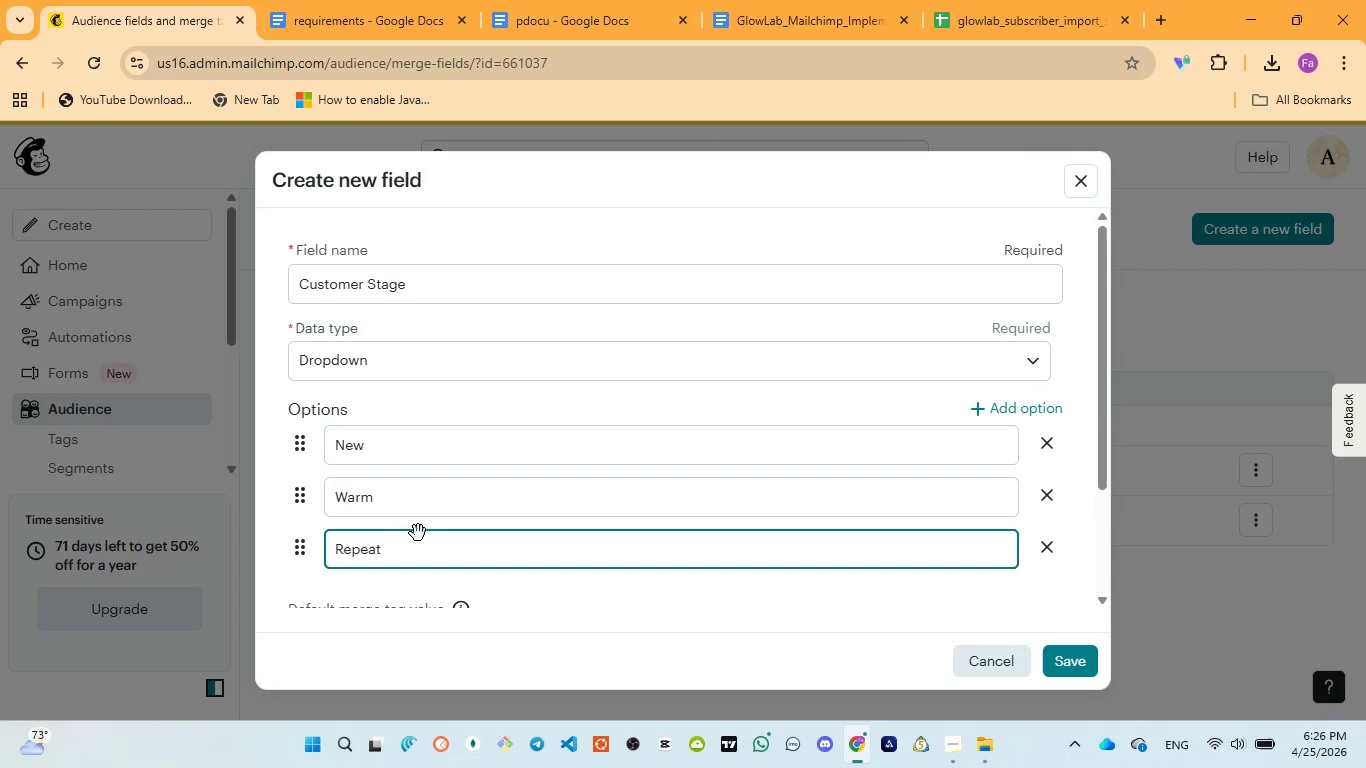 
scroll: coordinate [400, 547], scroll_direction: down, amount: 2.0
 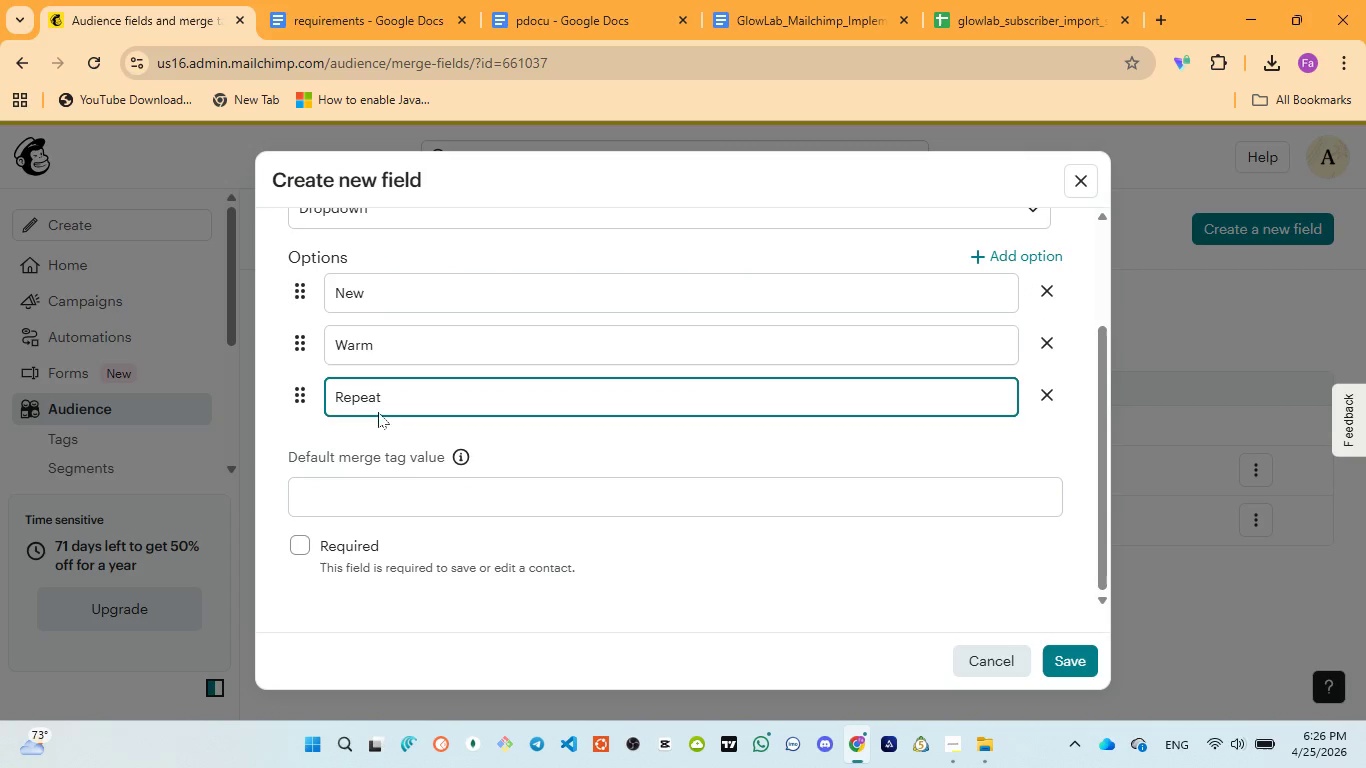 
scroll: coordinate [695, 433], scroll_direction: up, amount: 3.0
 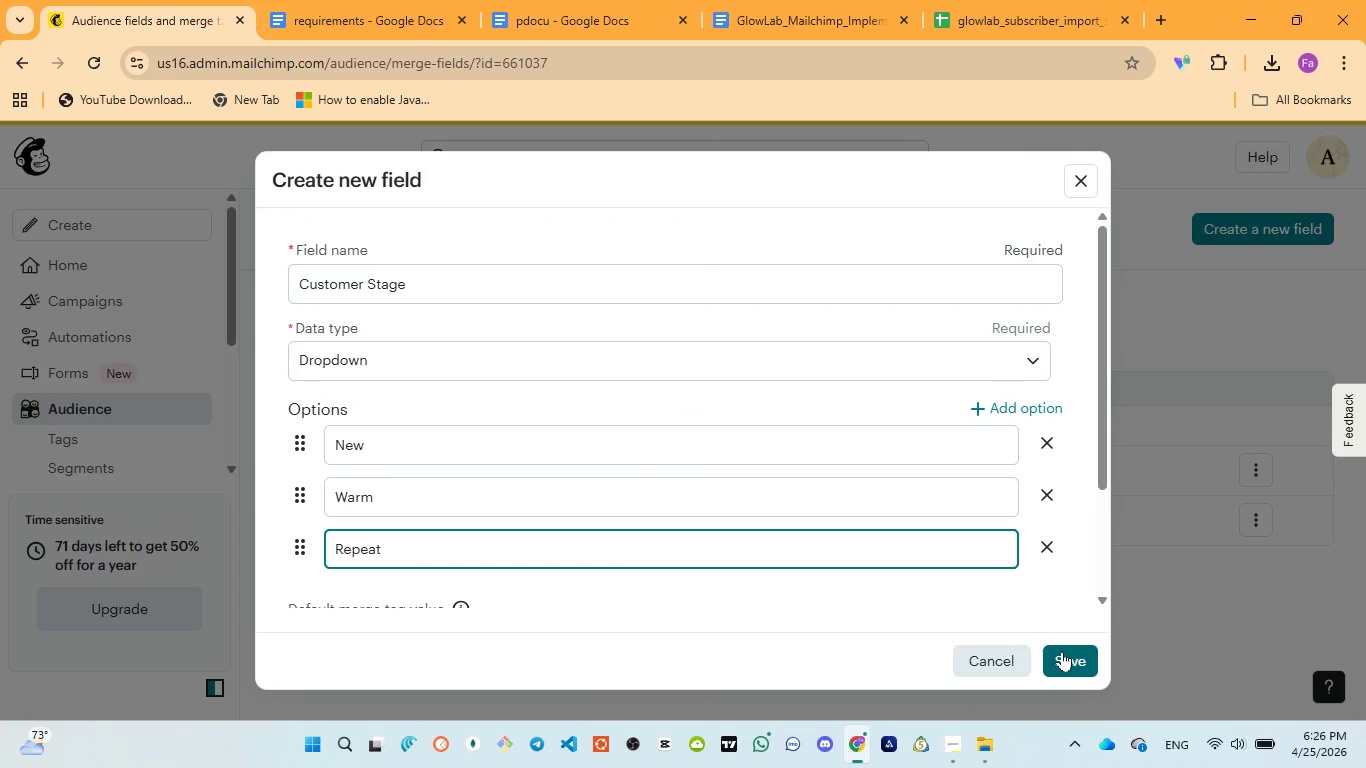 
left_click([1062, 650])
 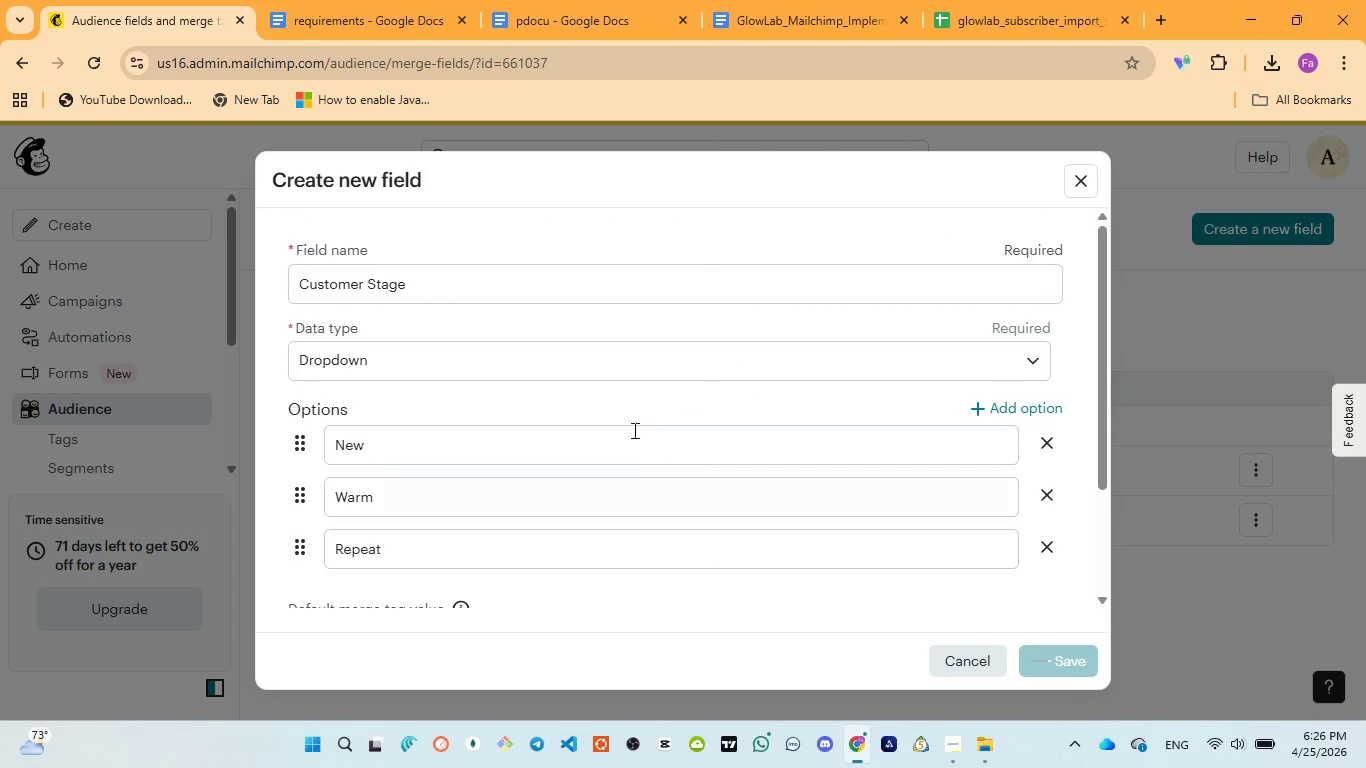 
mouse_move([587, 433])
 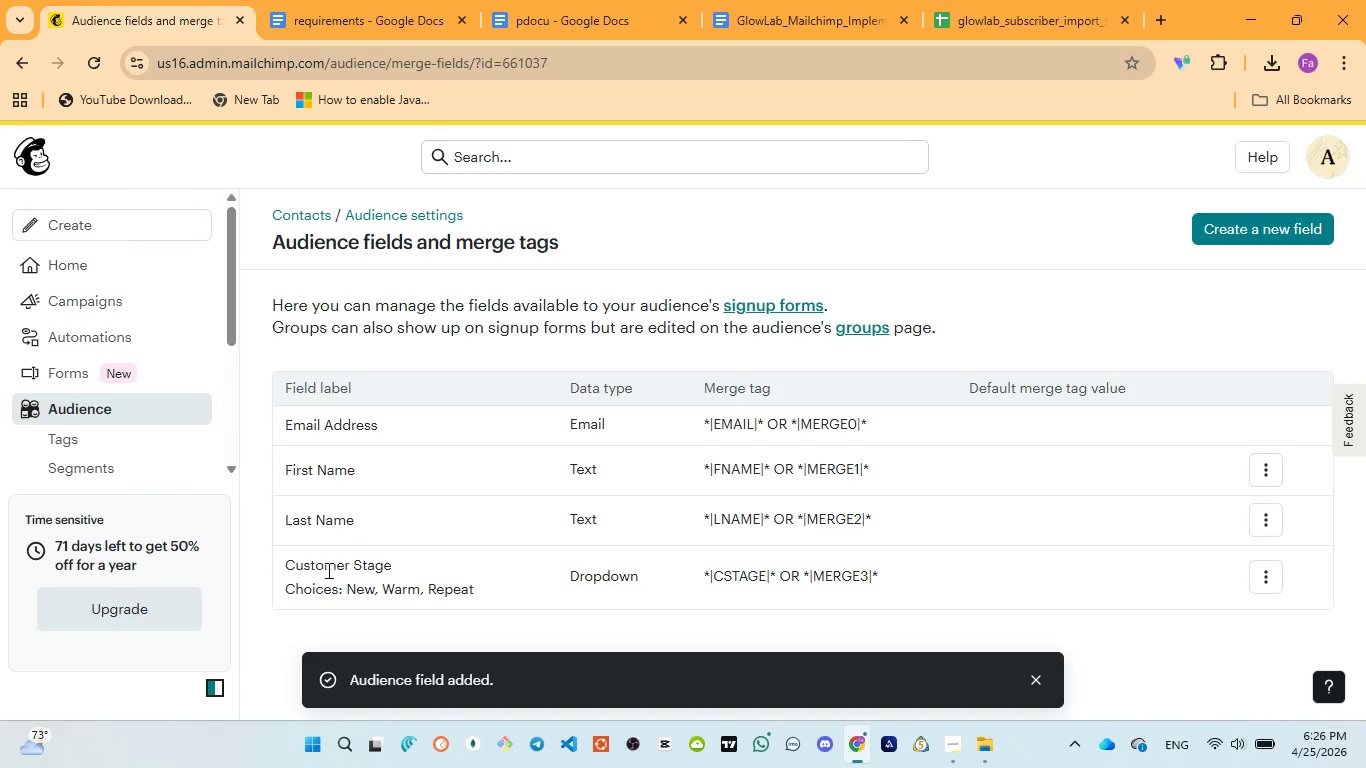 
left_click_drag(start_coordinate=[286, 560], to_coordinate=[498, 579])
 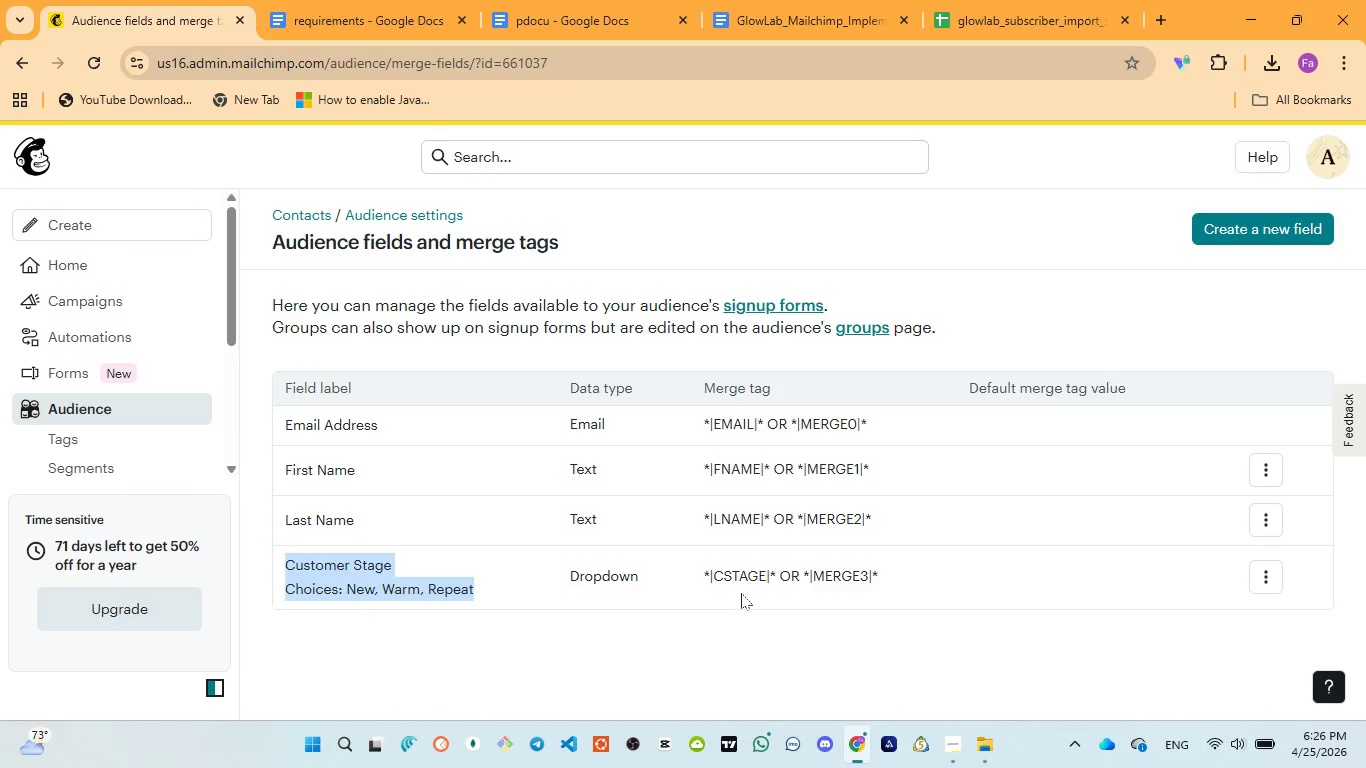 
double_click([741, 580])
 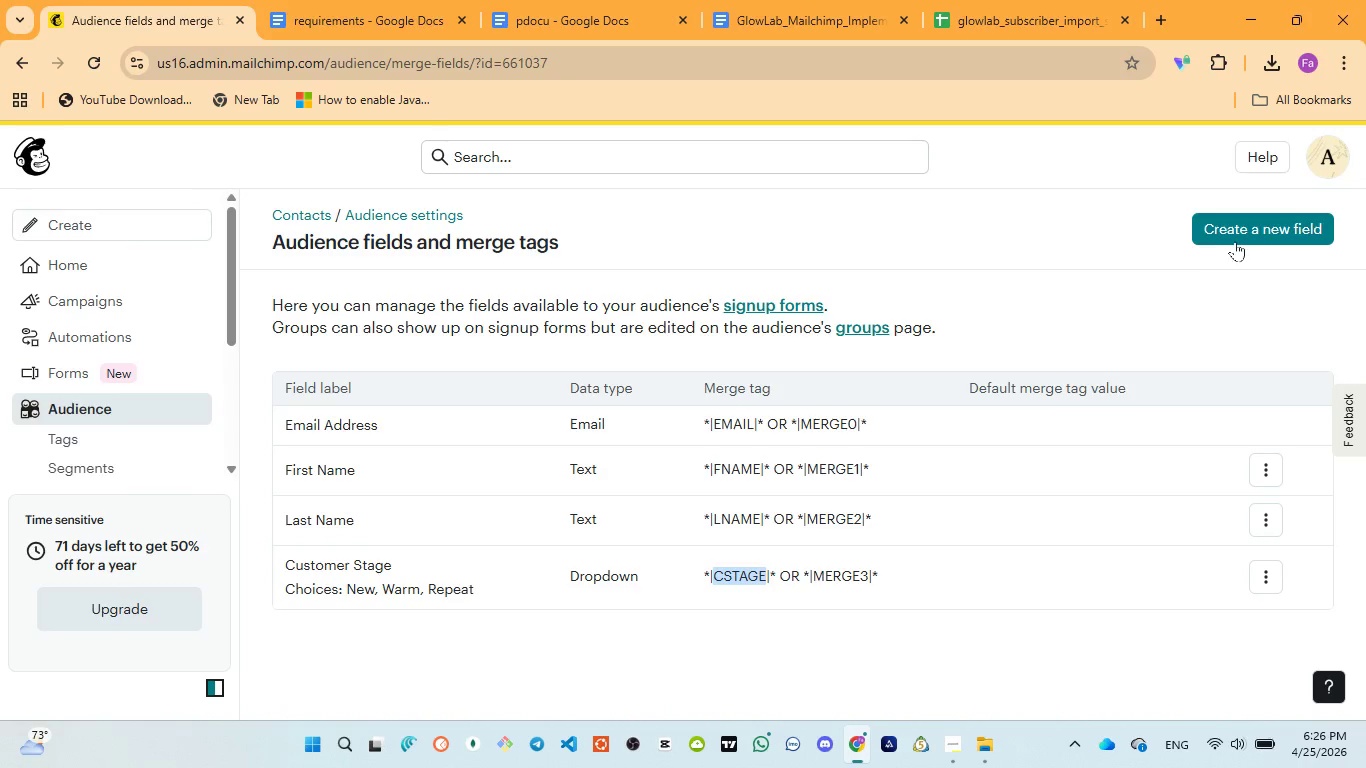 
left_click([1238, 239])
 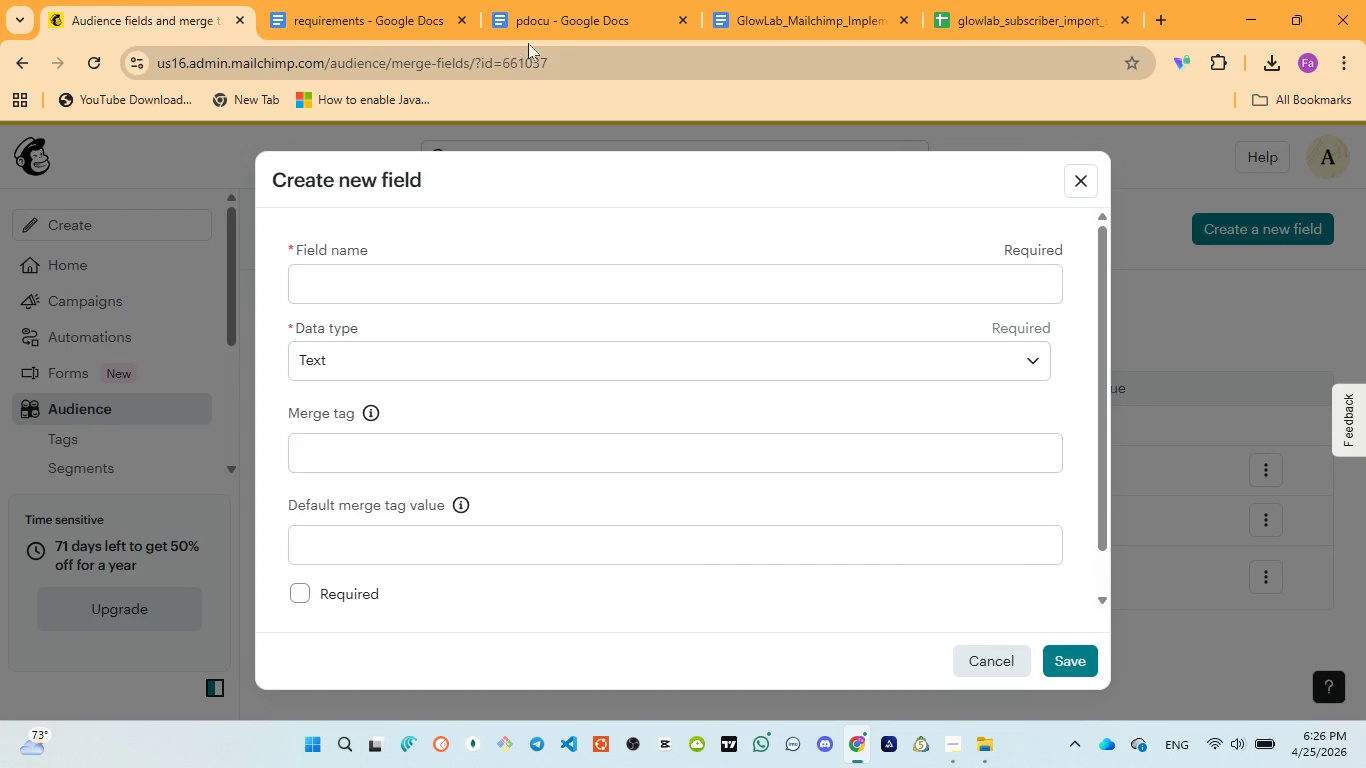 
left_click([552, 19])
 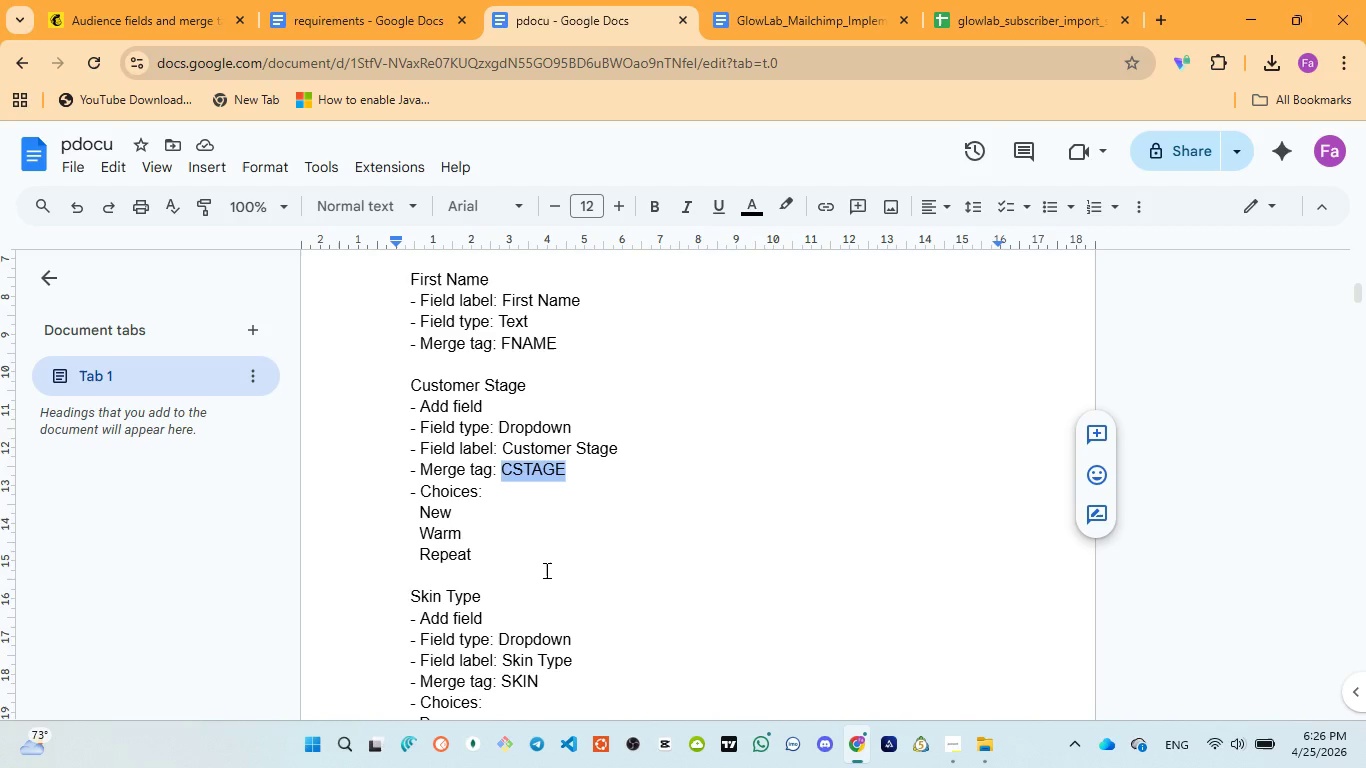 
scroll: coordinate [545, 554], scroll_direction: down, amount: 2.0
 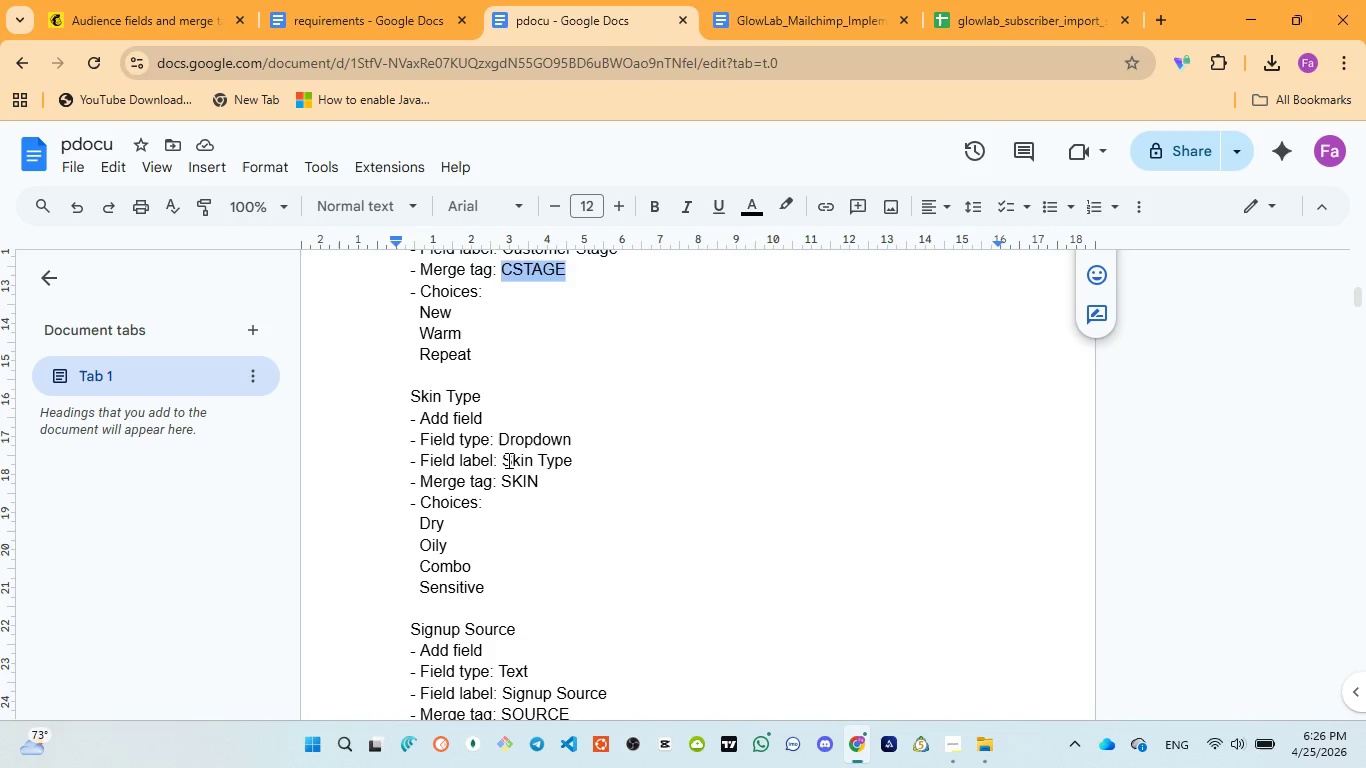 
left_click_drag(start_coordinate=[506, 458], to_coordinate=[572, 459])
 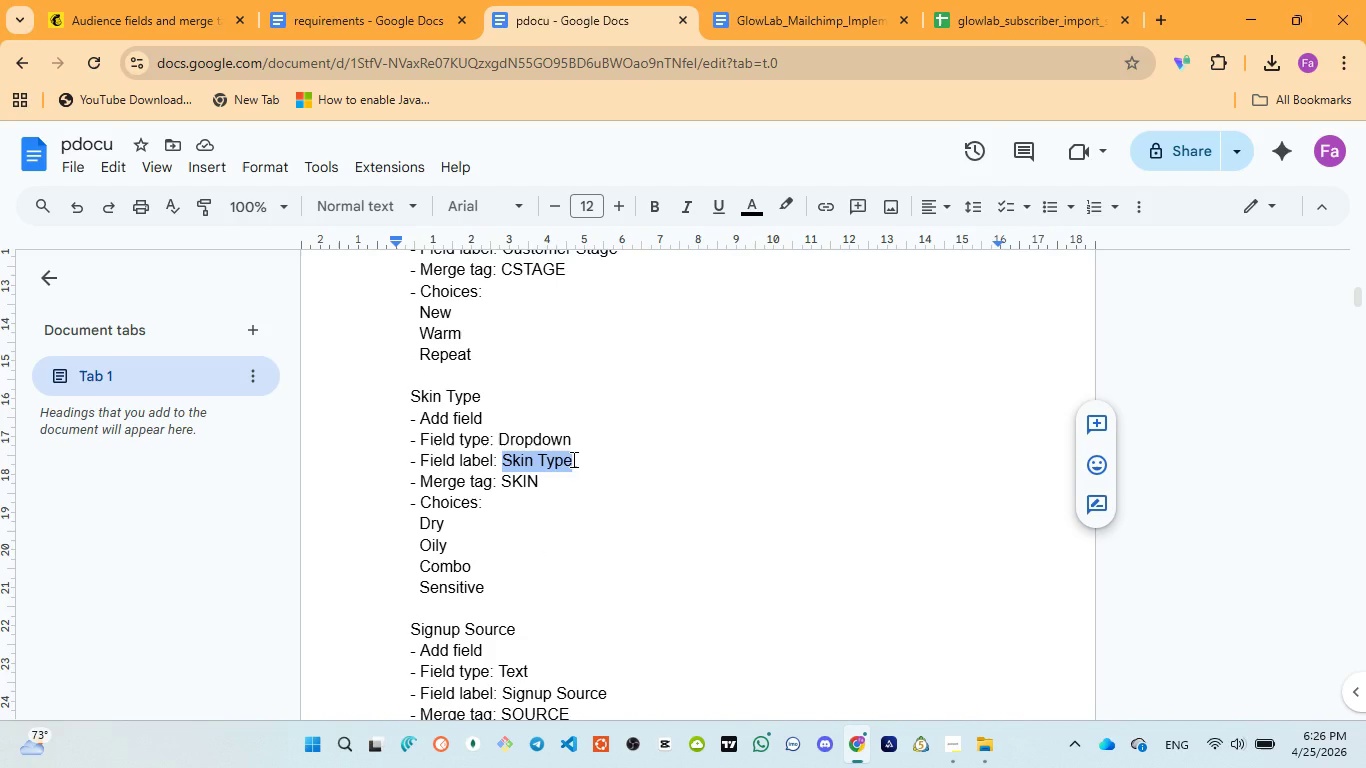 
key(Control+C)
 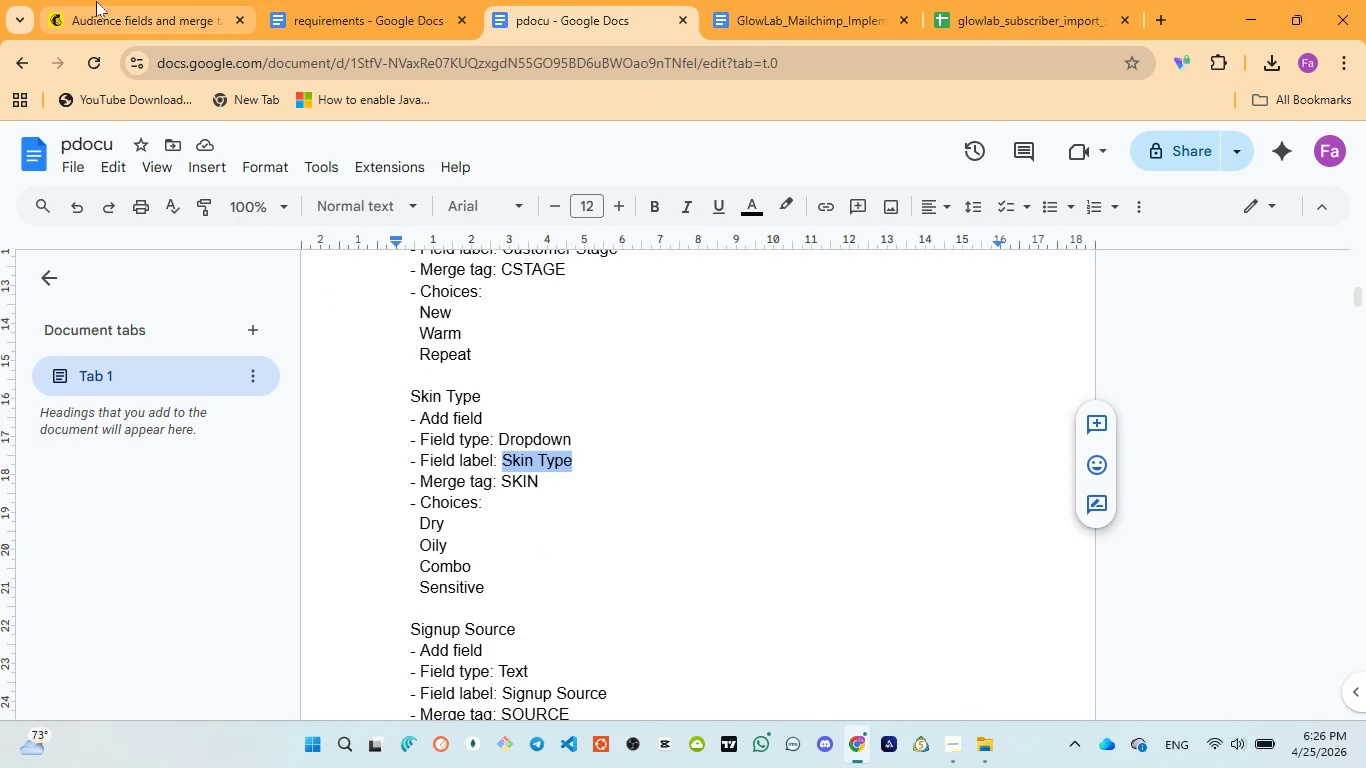 
left_click([96, 1])
 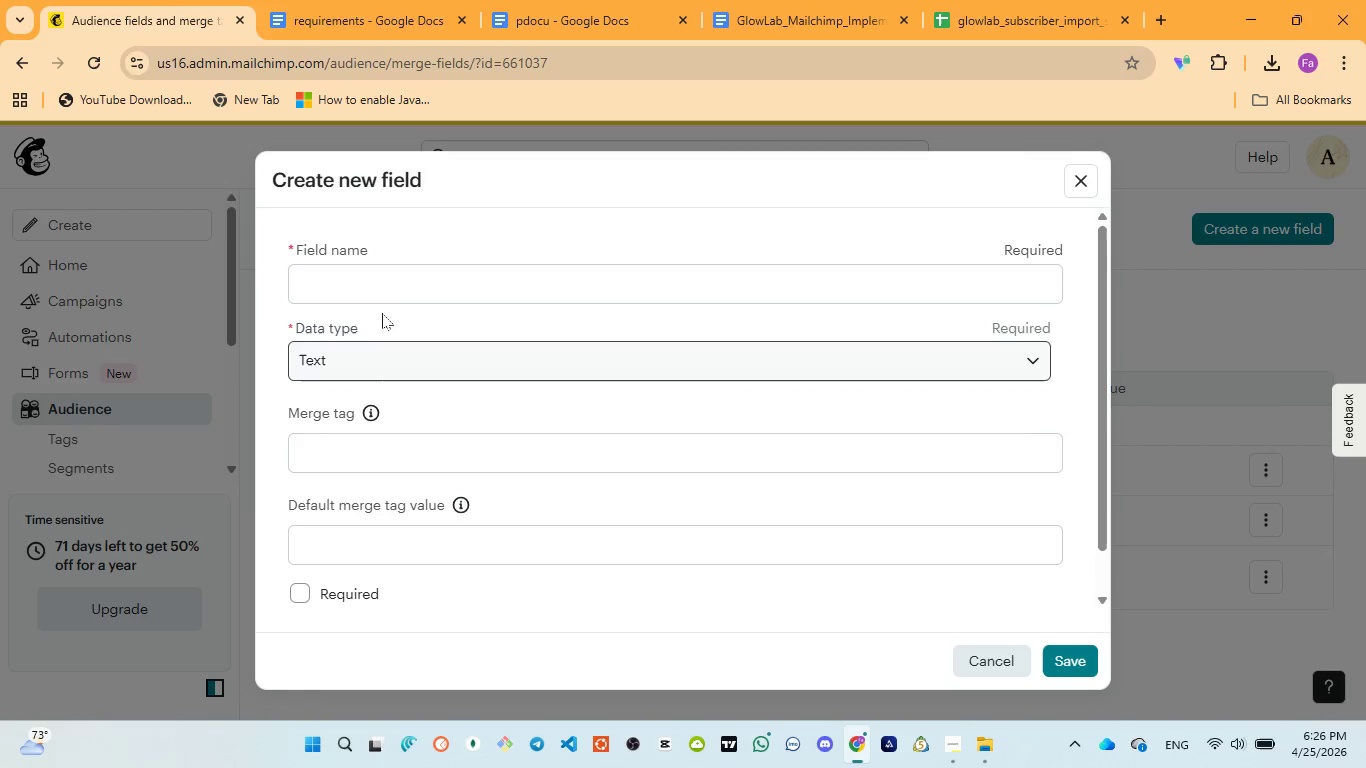 
left_click([379, 286])
 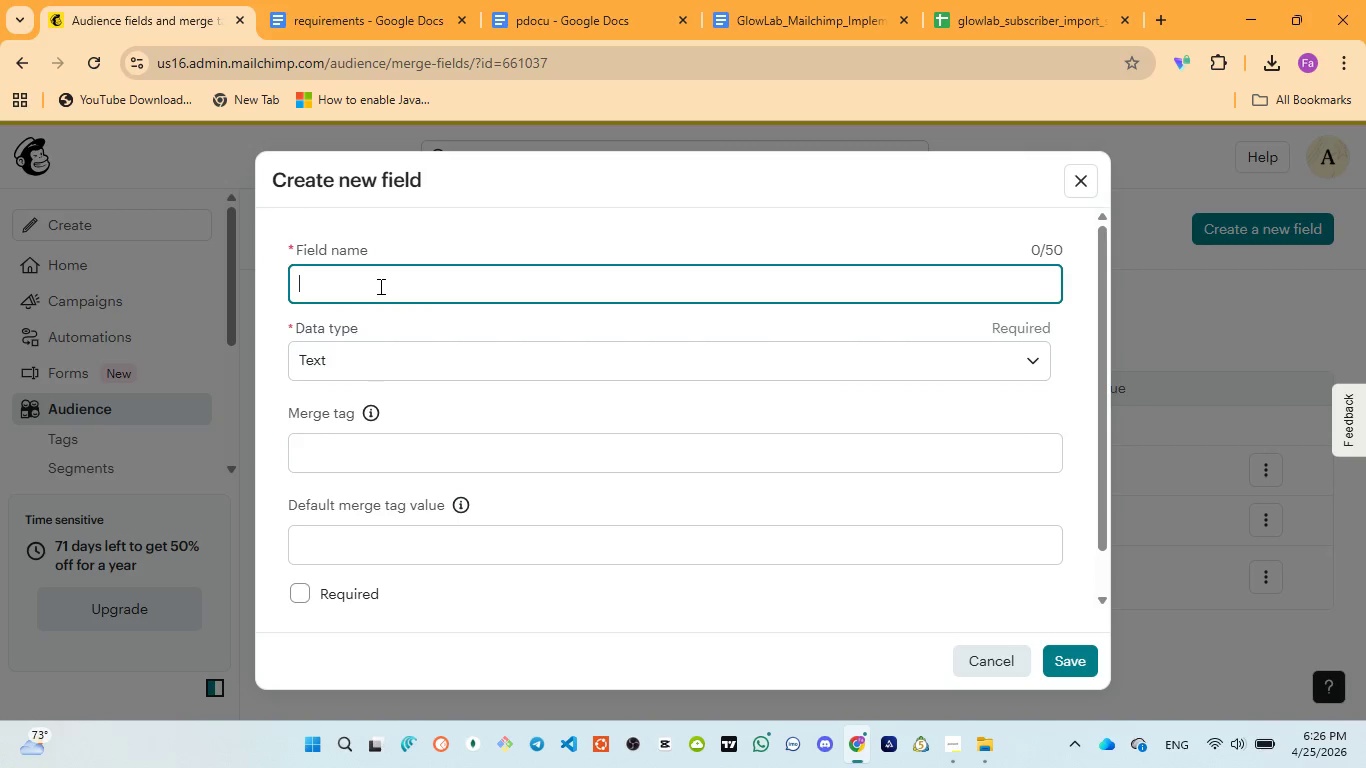 
key(Control+V)
 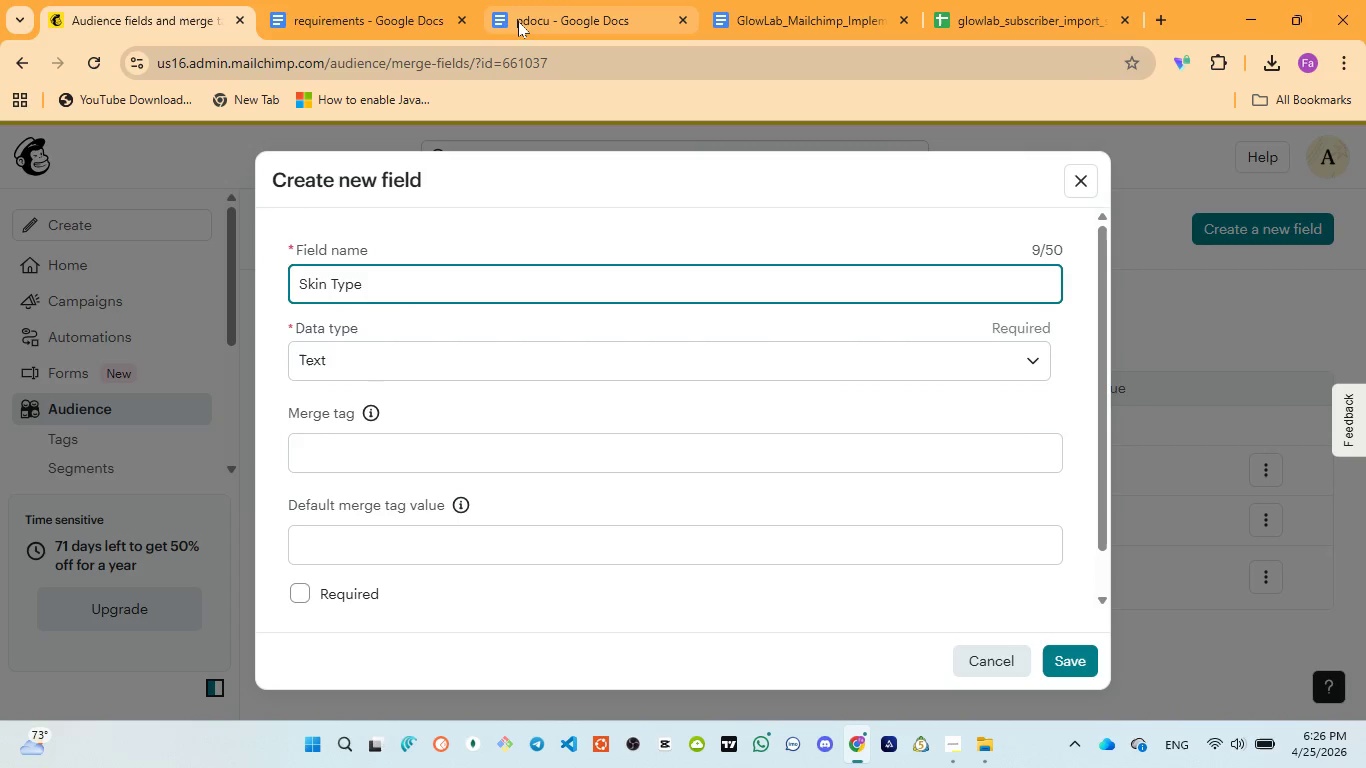 
left_click([519, 19])
 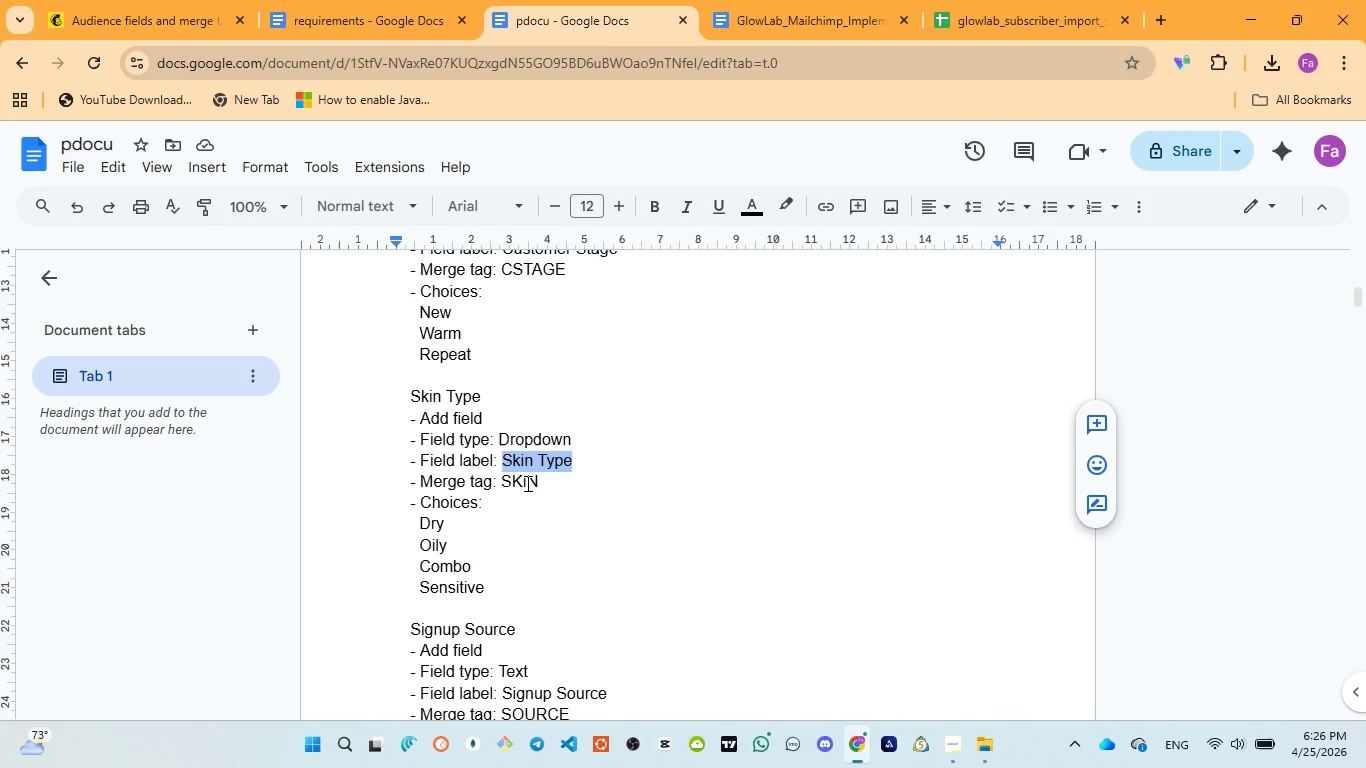 
double_click([526, 483])
 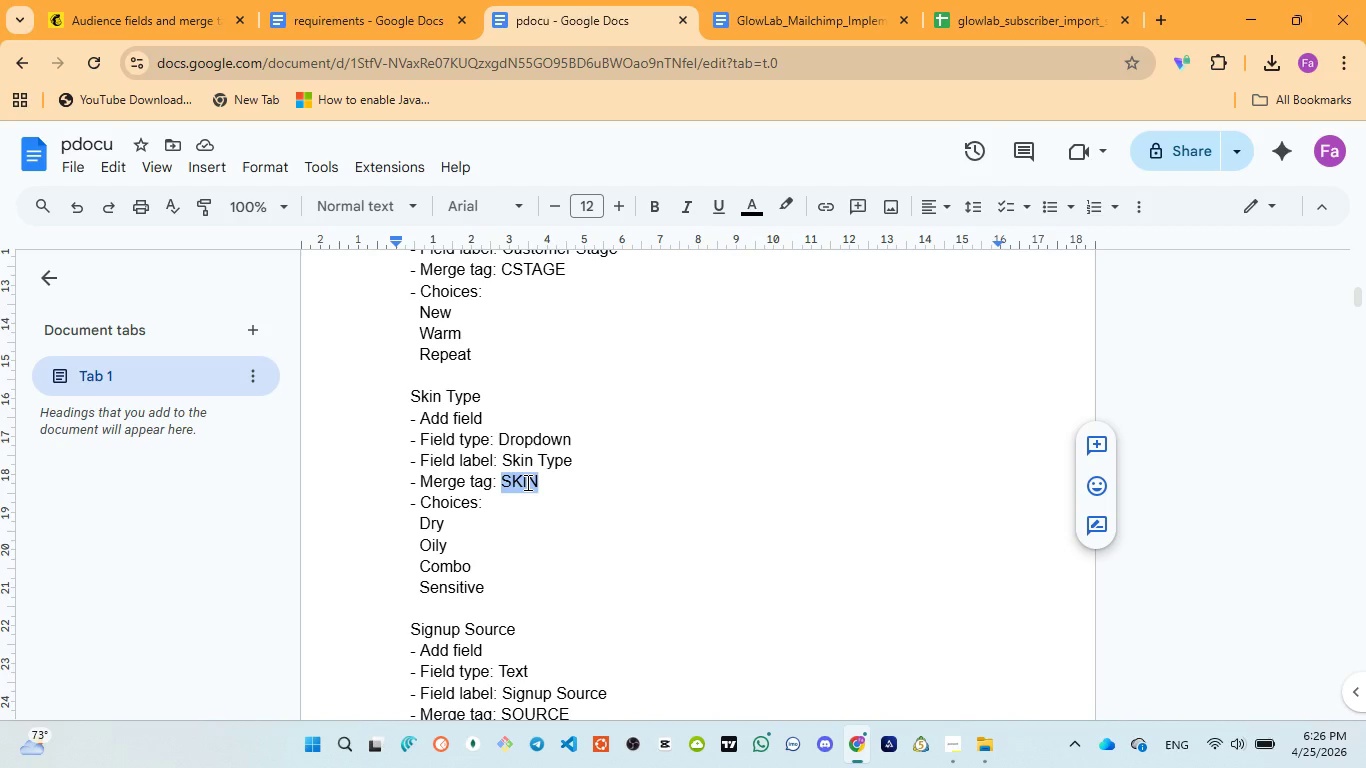 
key(Control+C)
 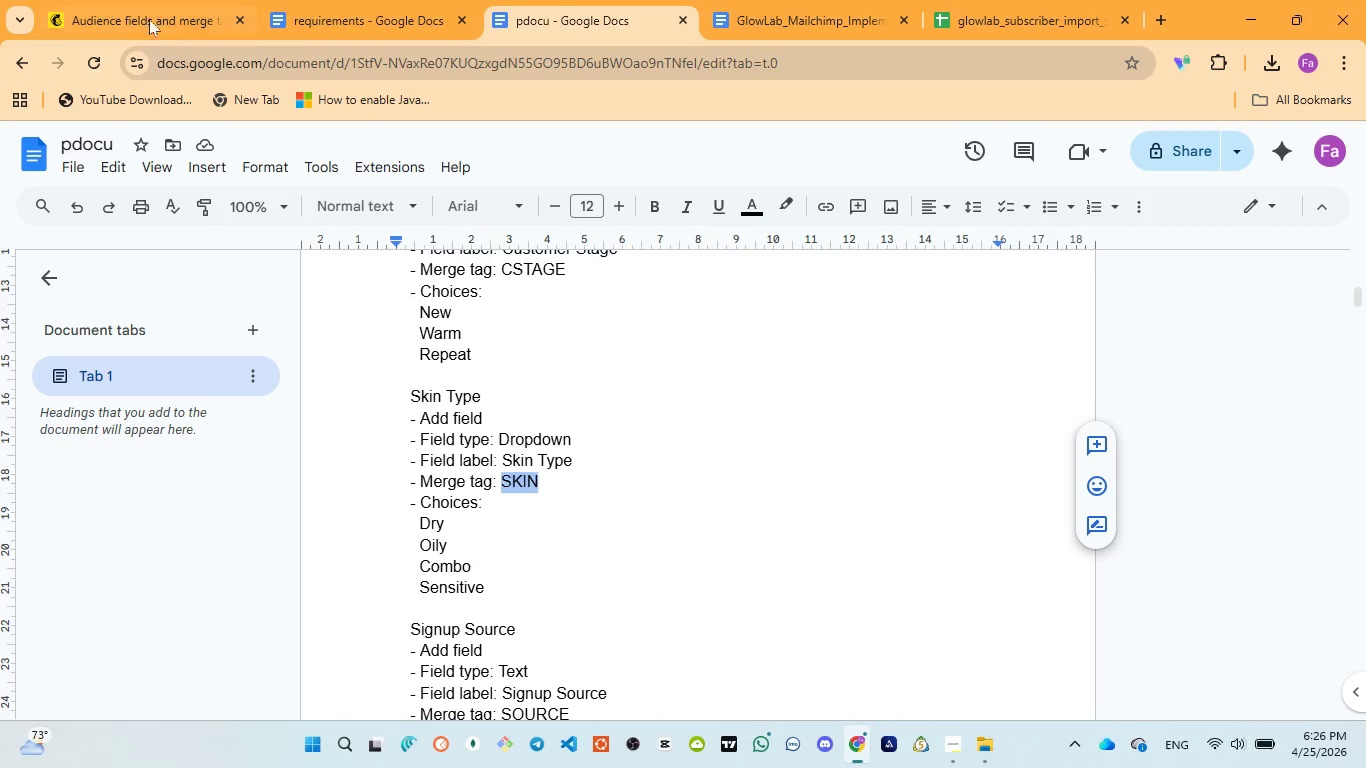 
left_click([148, 14])
 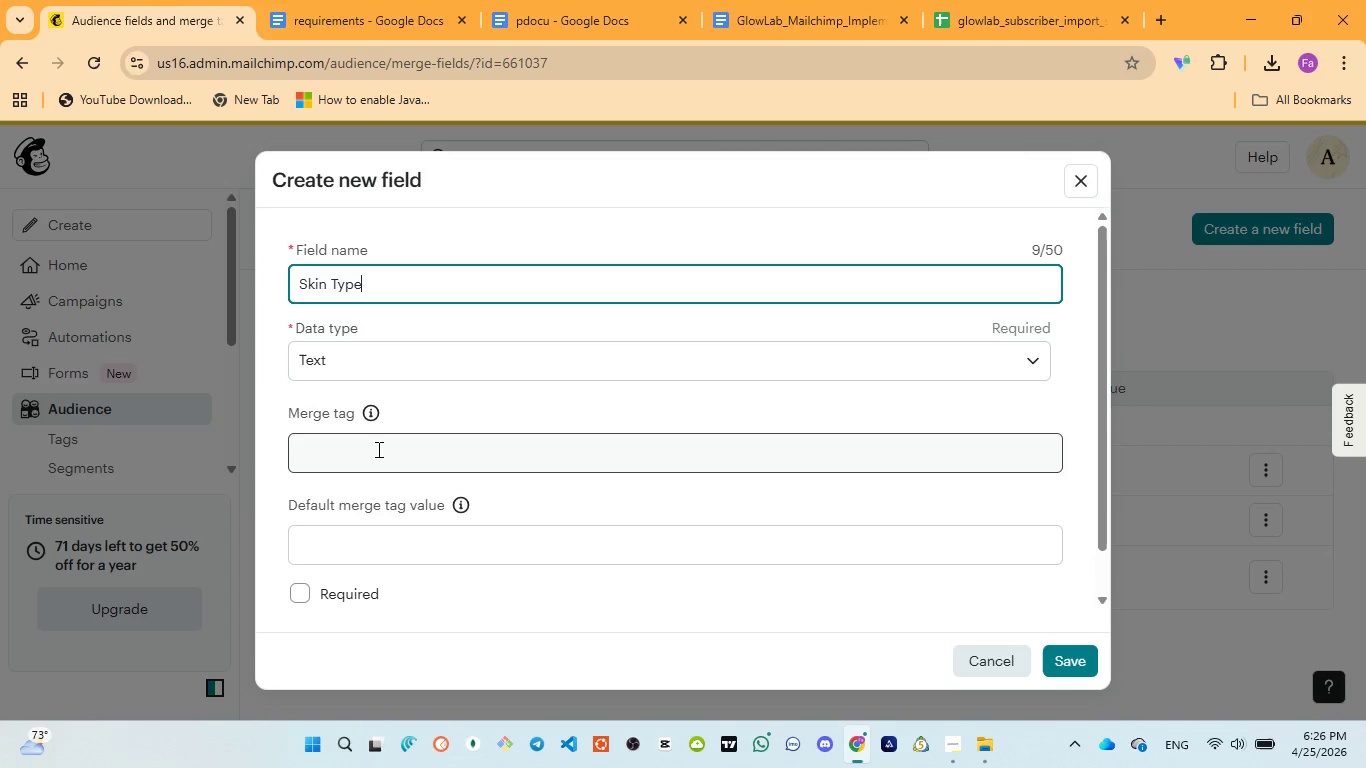 
left_click([377, 449])
 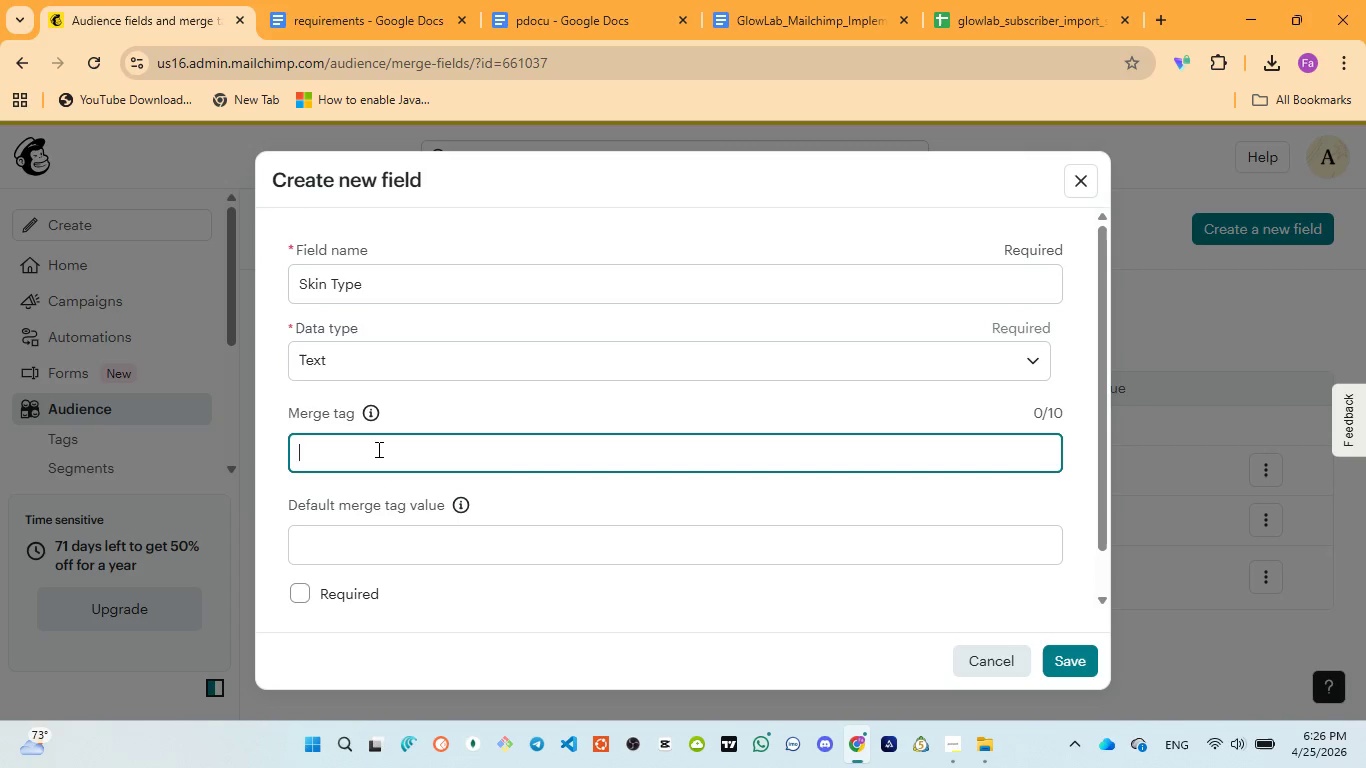 
key(Control+V)
 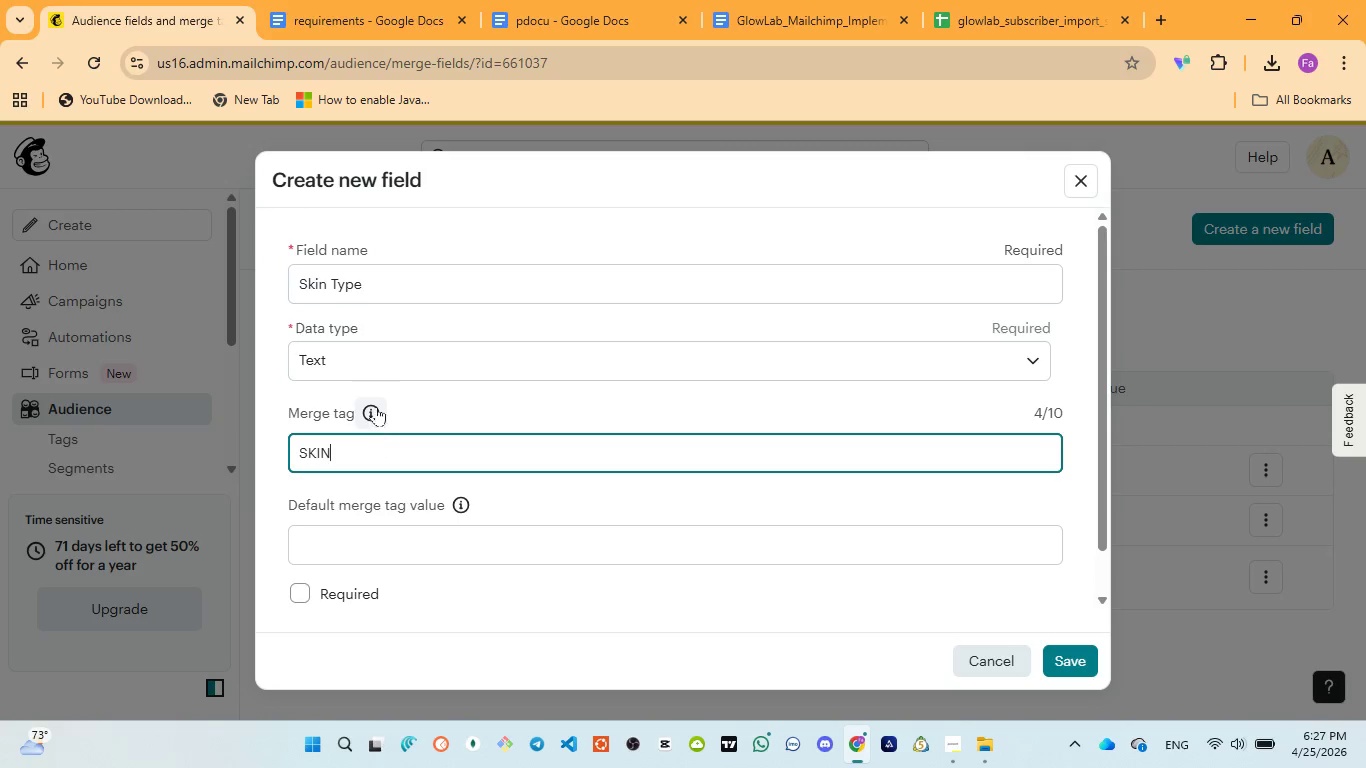 
left_click([377, 364])
 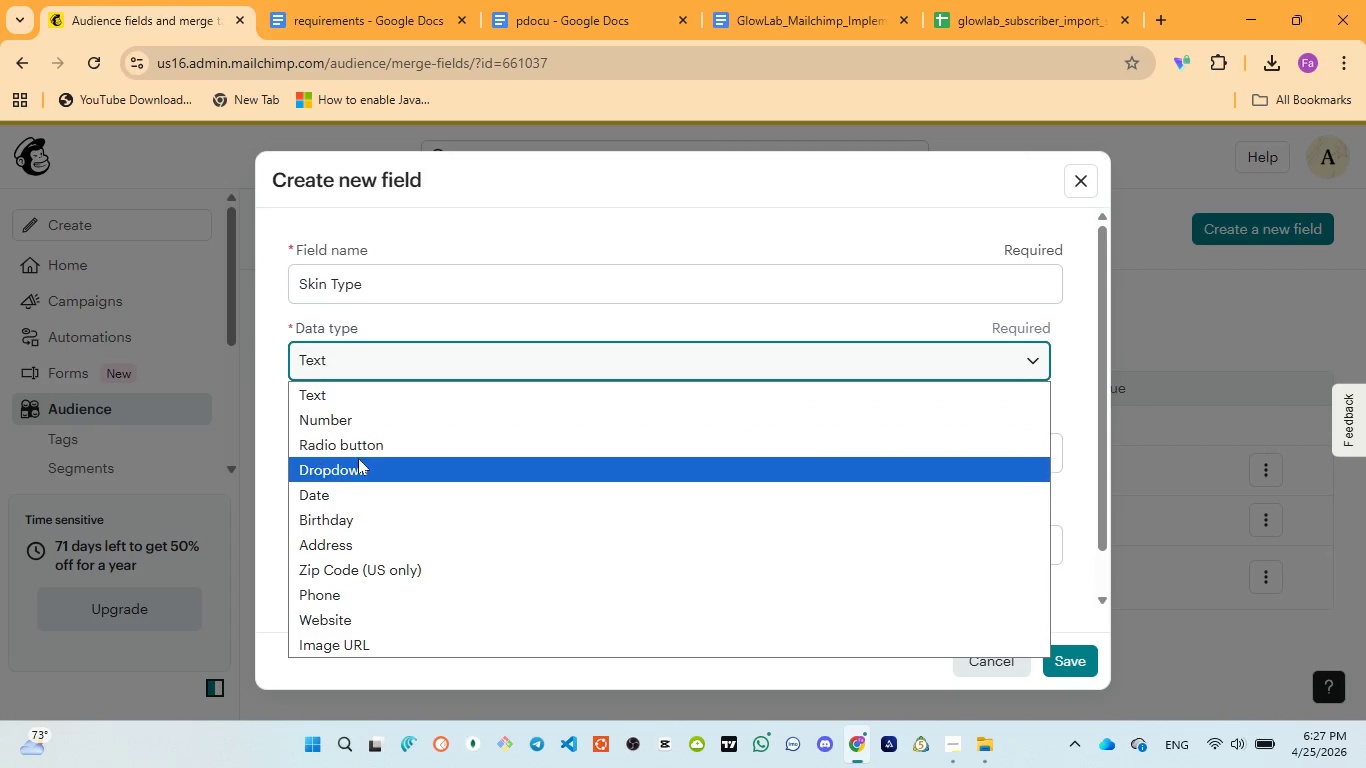 
left_click([355, 463])
 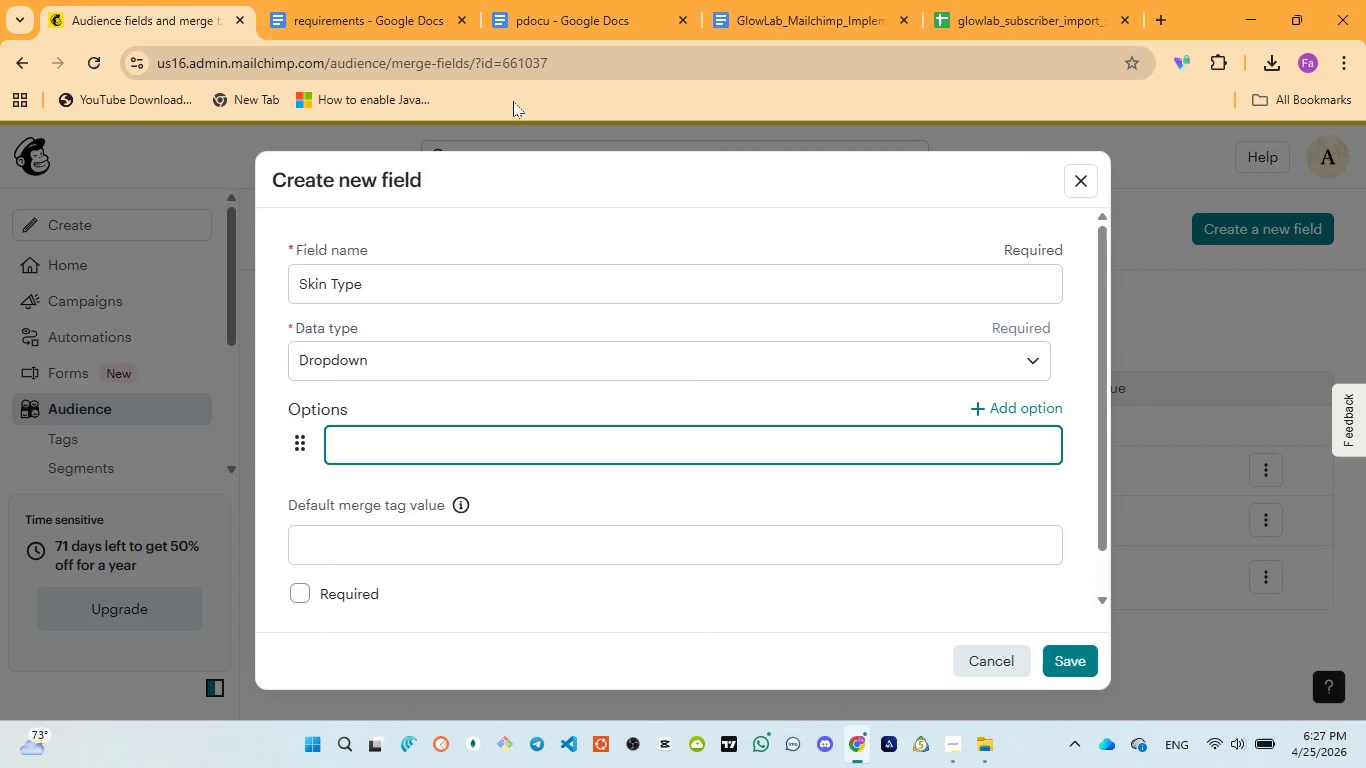 
left_click([544, 22])
 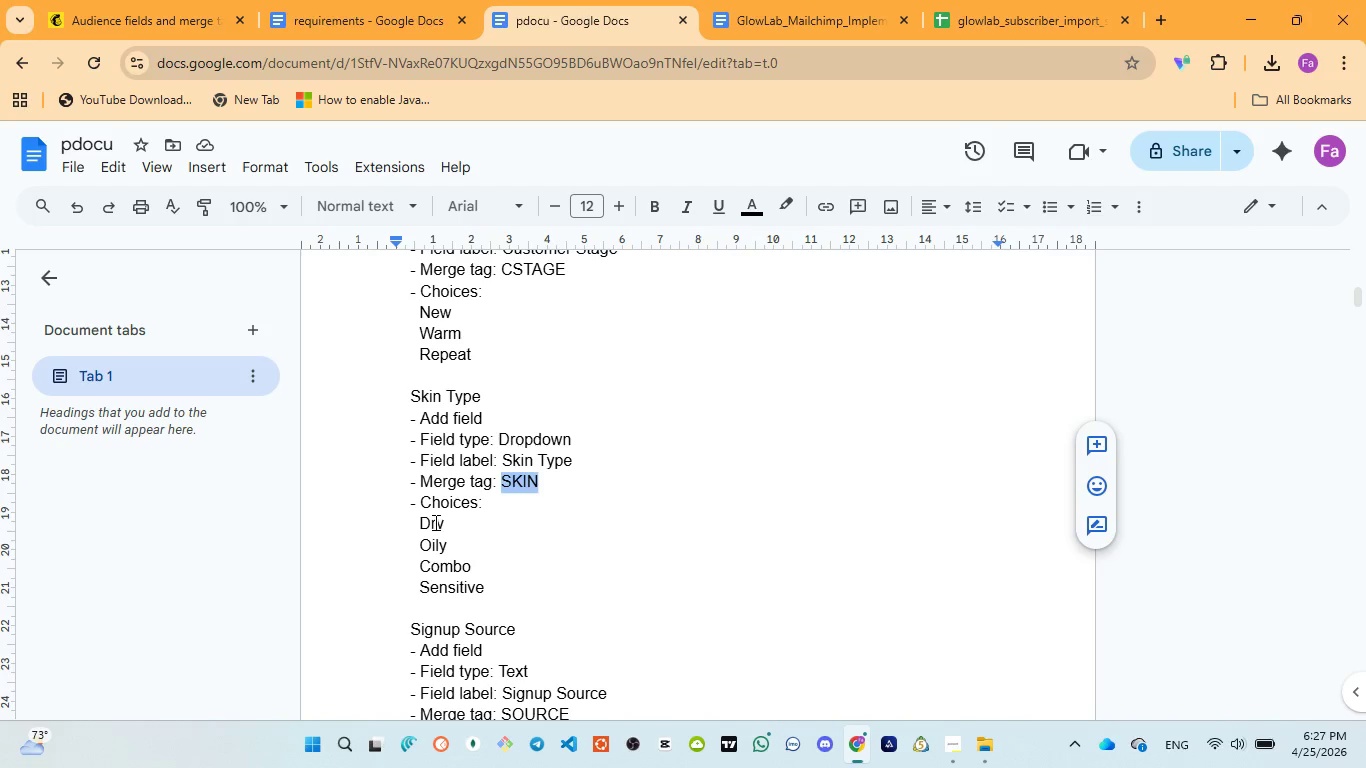 
double_click([434, 520])
 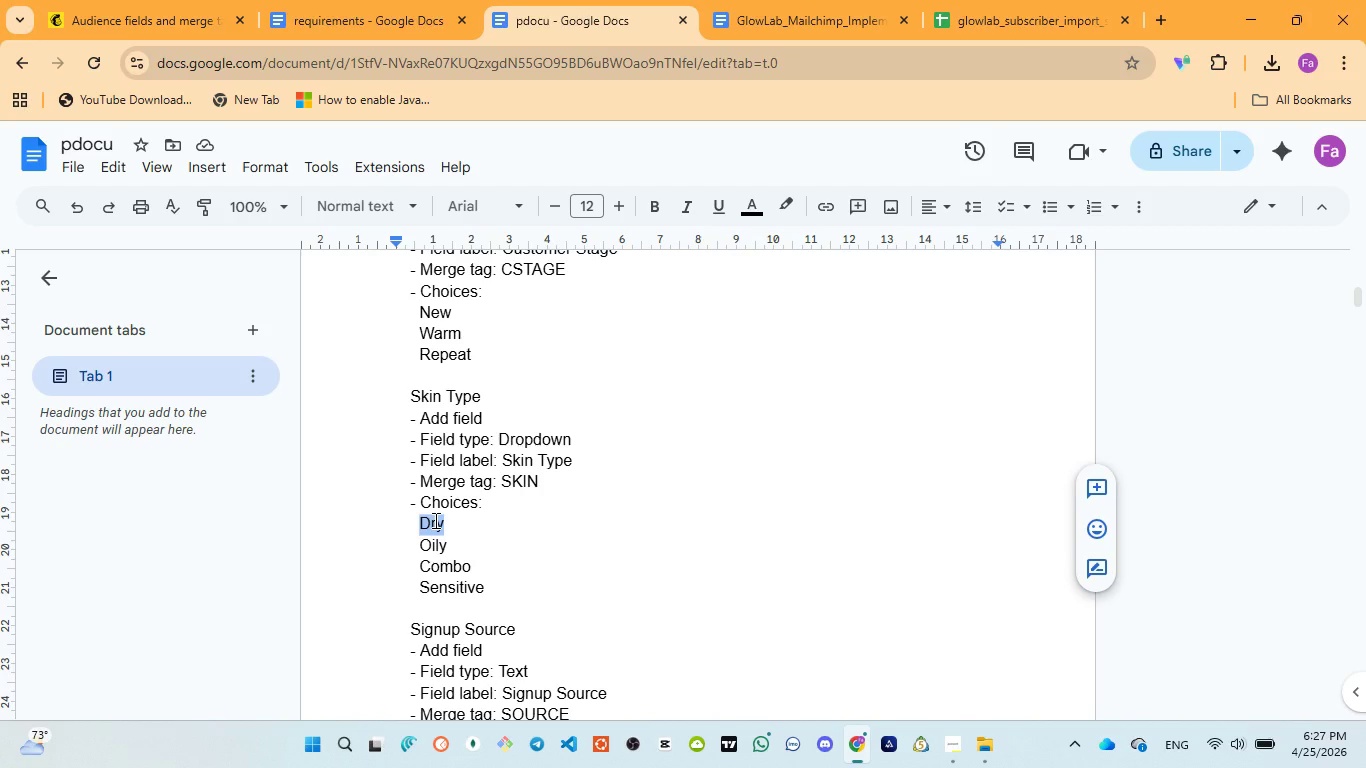 
key(Control+C)
 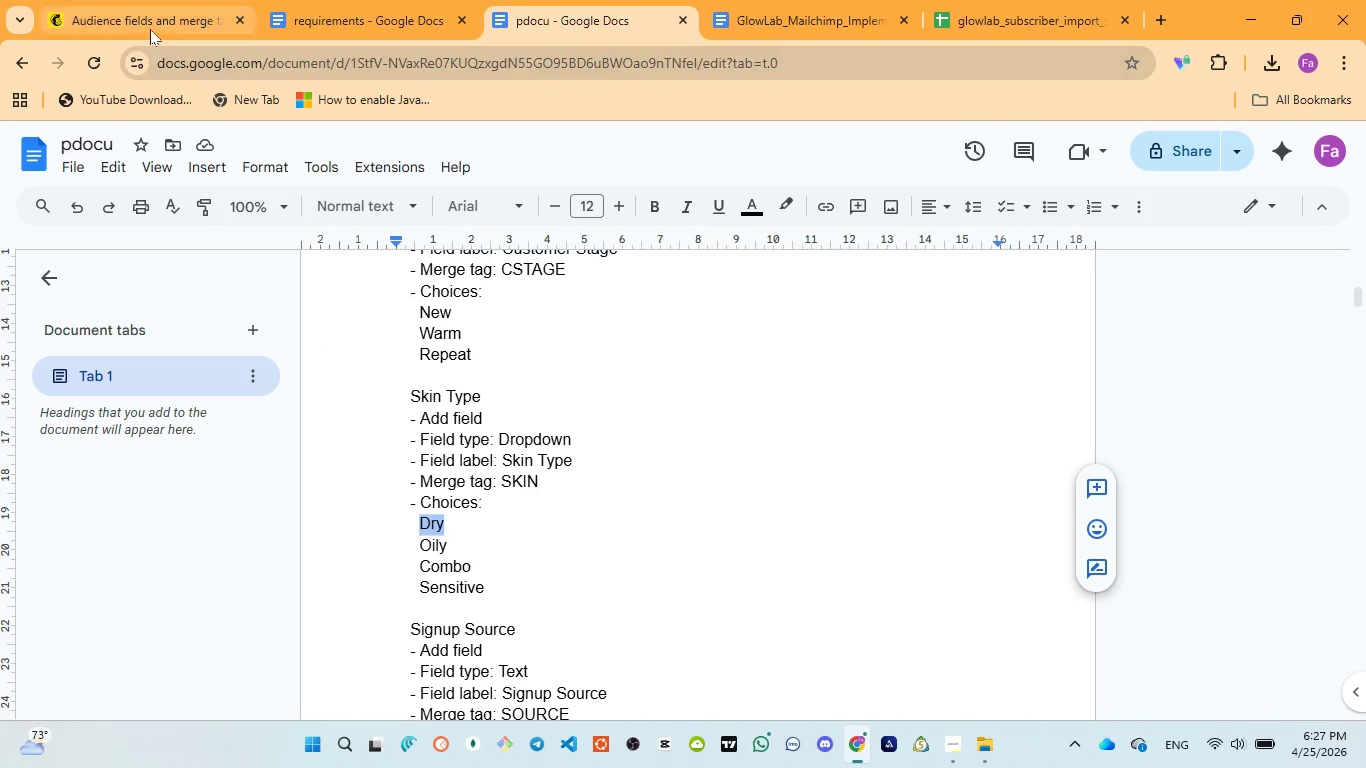 
left_click([150, 27])
 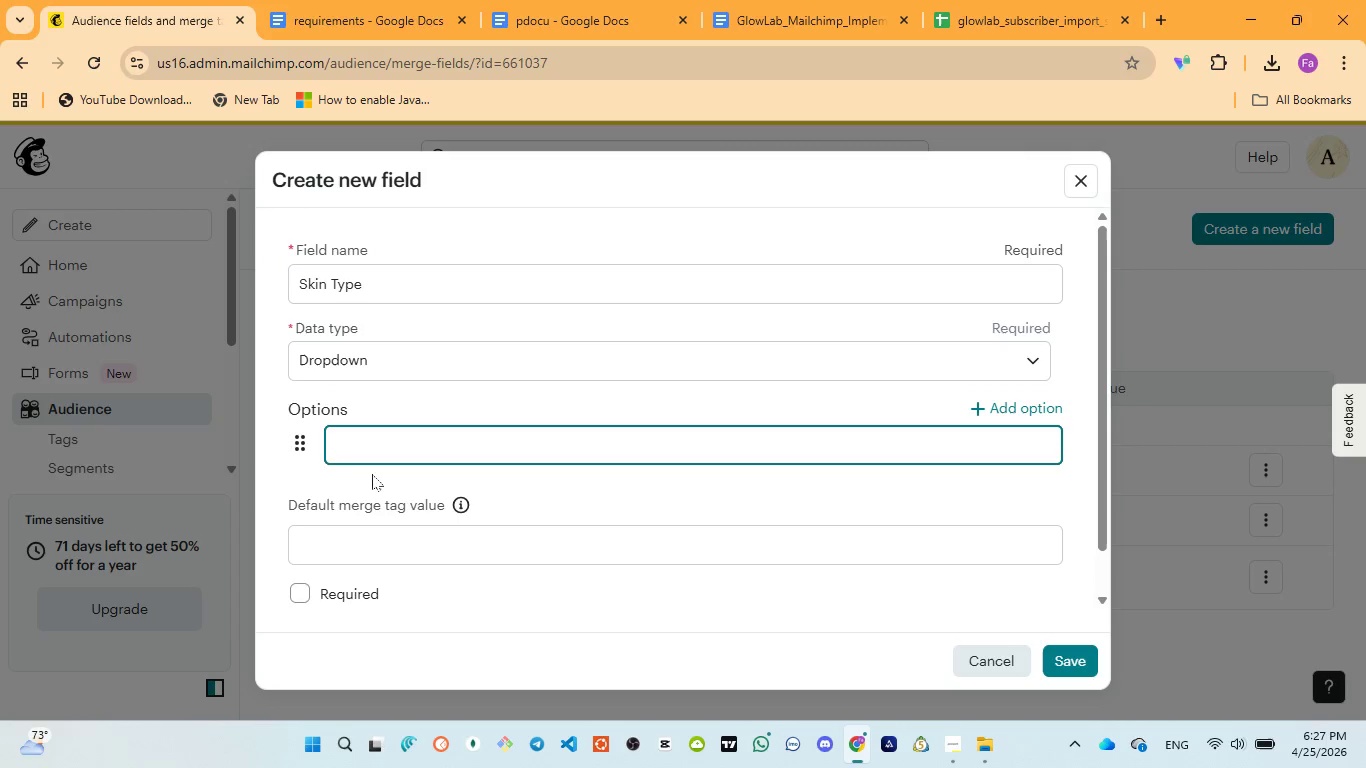 
key(Control+V)
 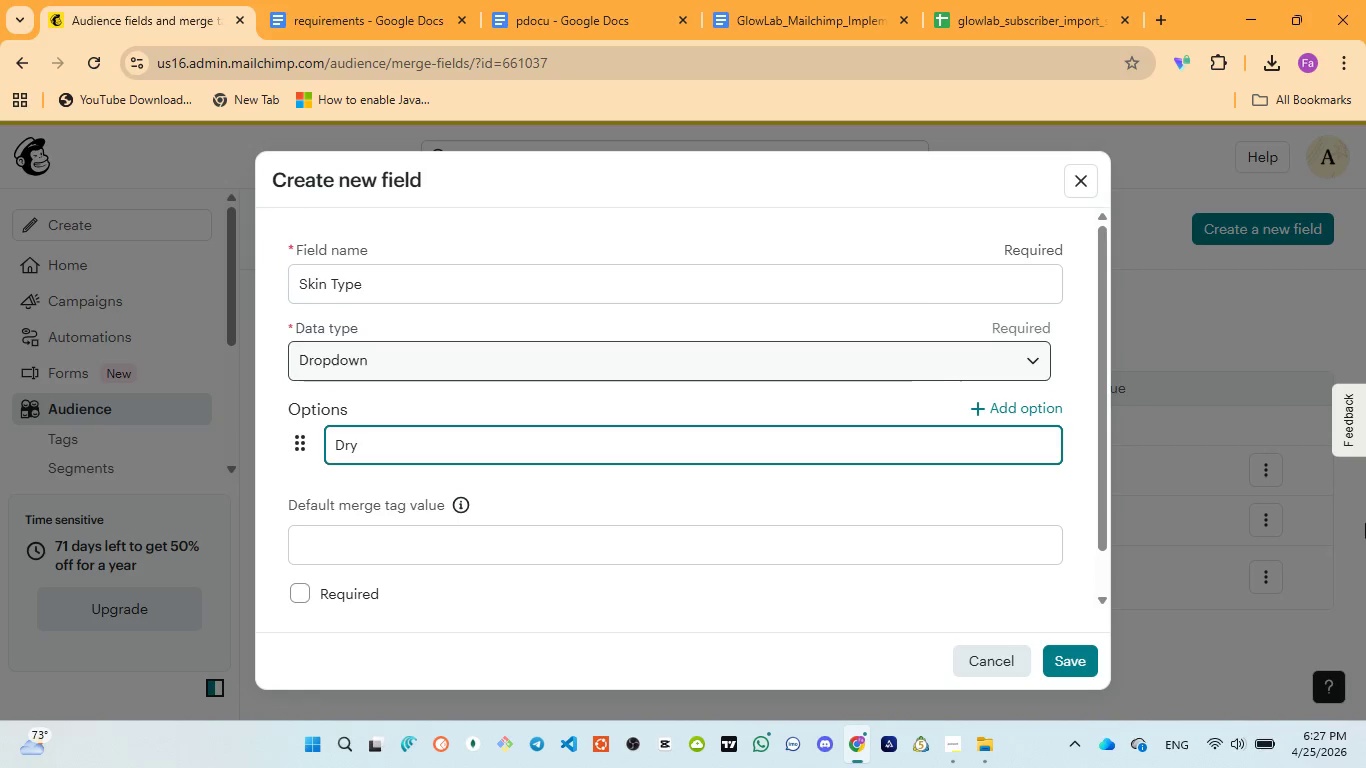 
left_click([984, 407])
 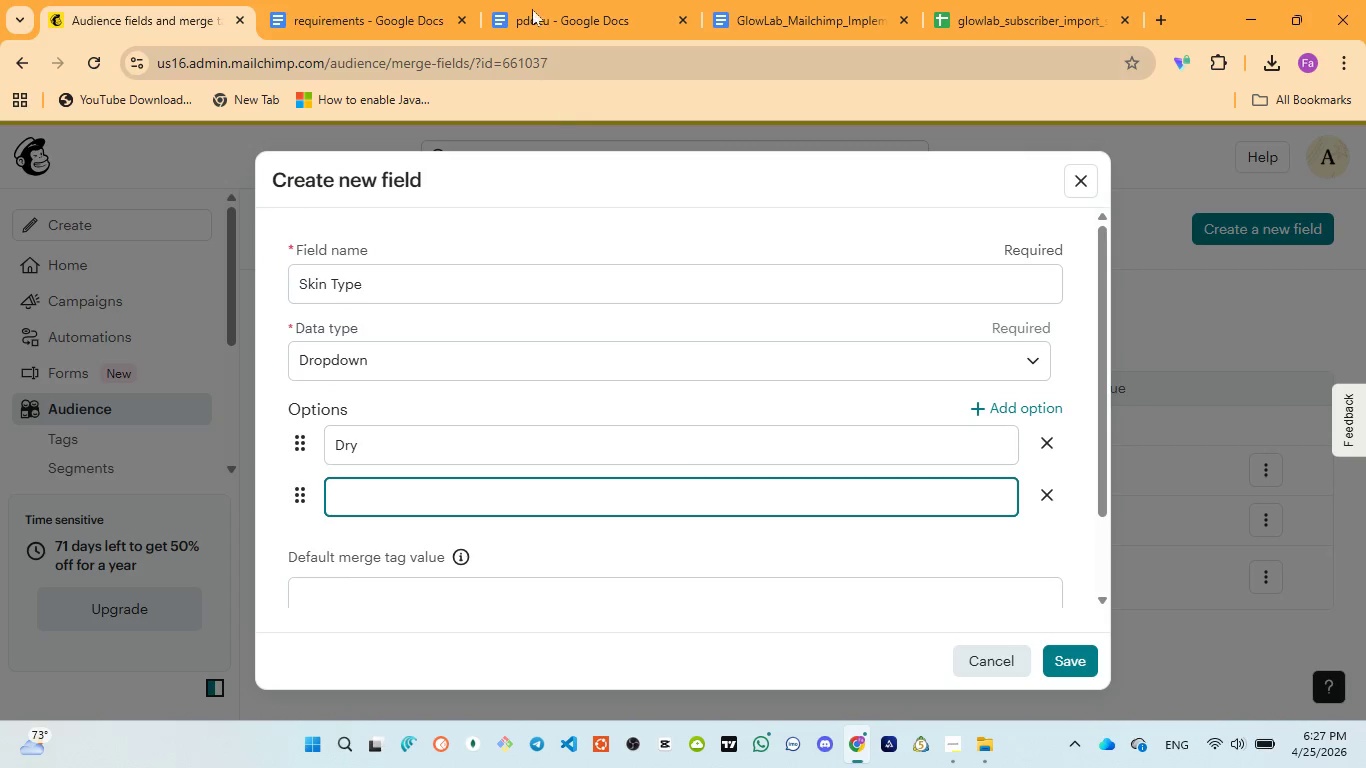 
left_click([531, 0])
 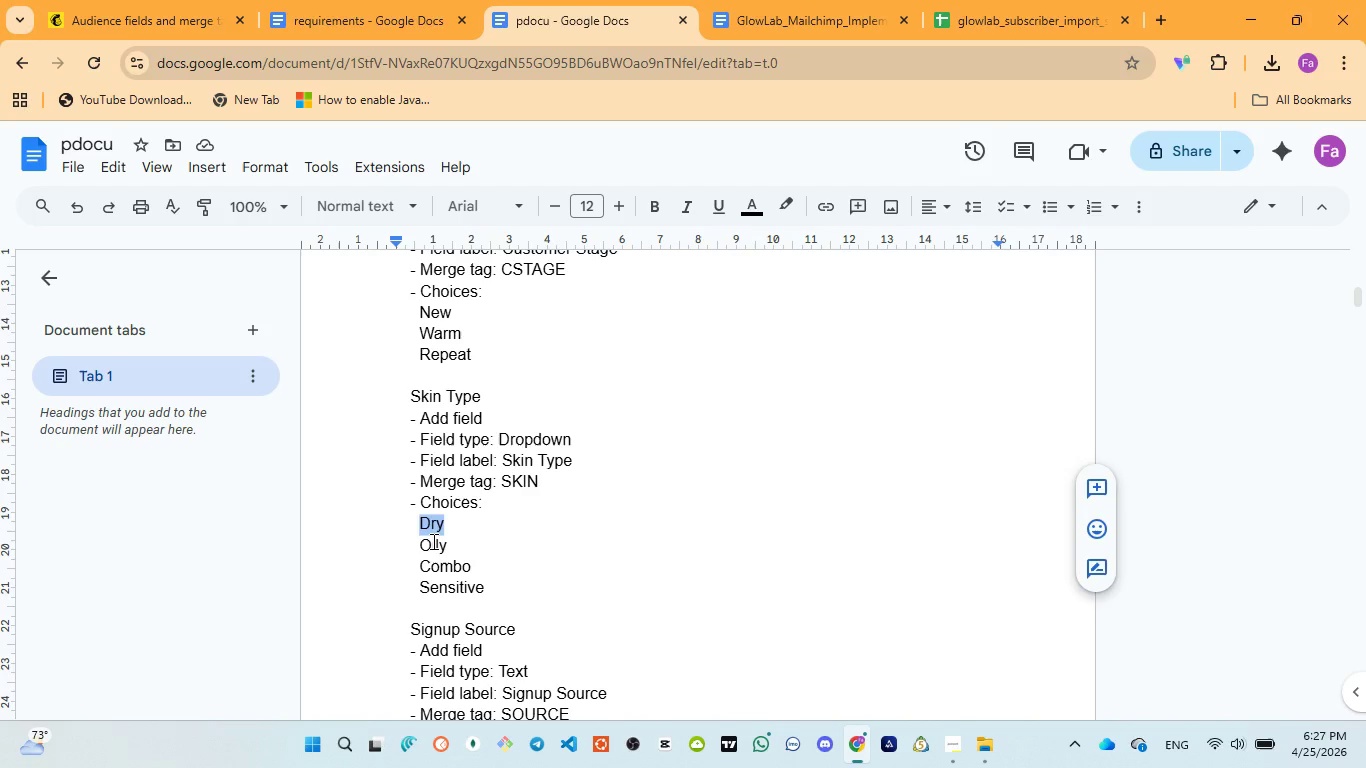 
double_click([432, 541])
 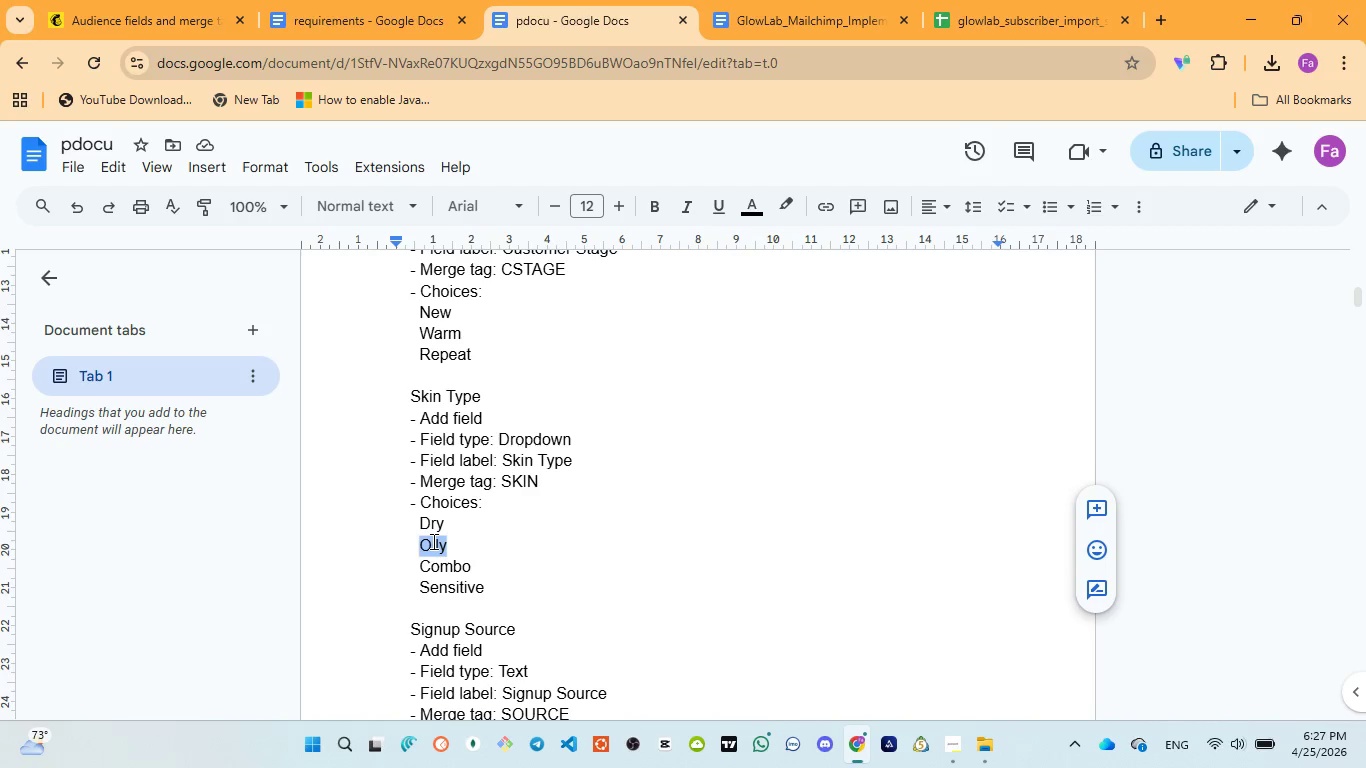 
key(Control+C)
 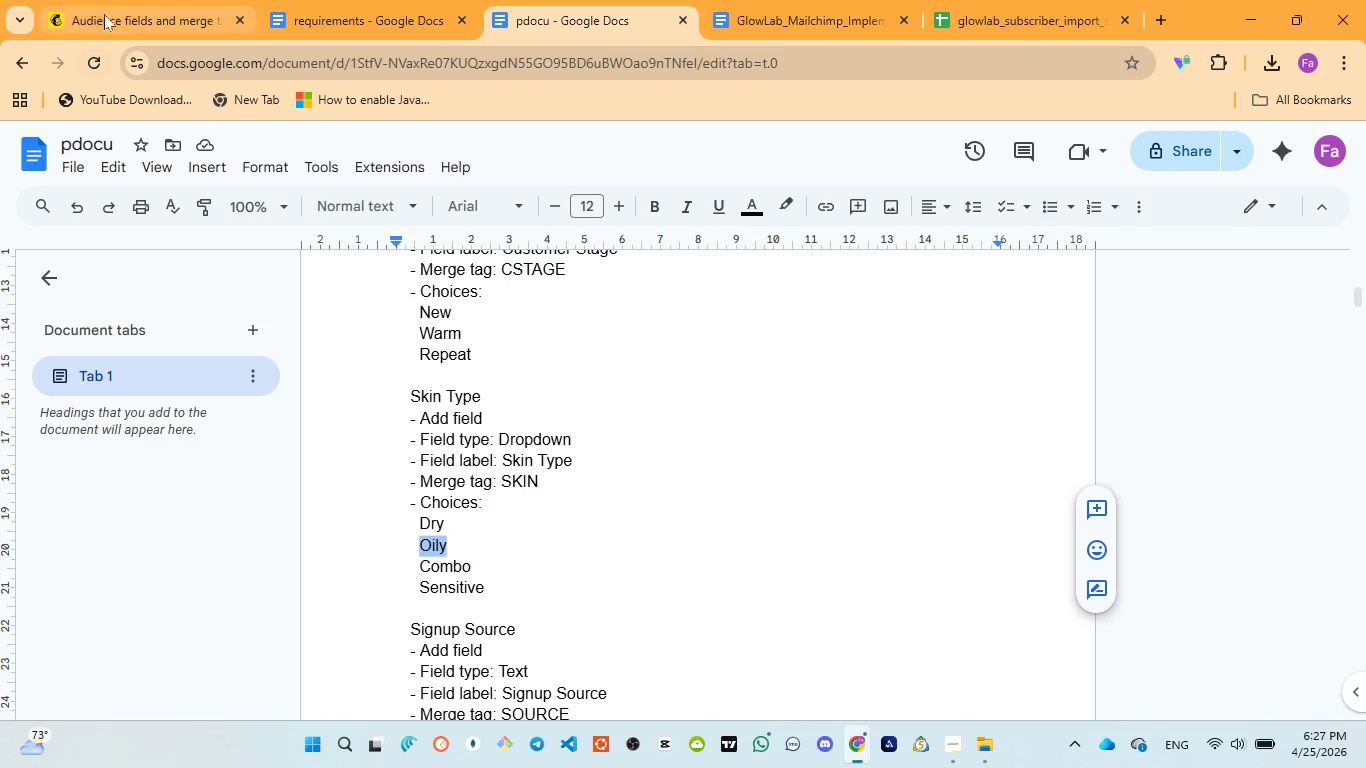 
left_click([106, 12])
 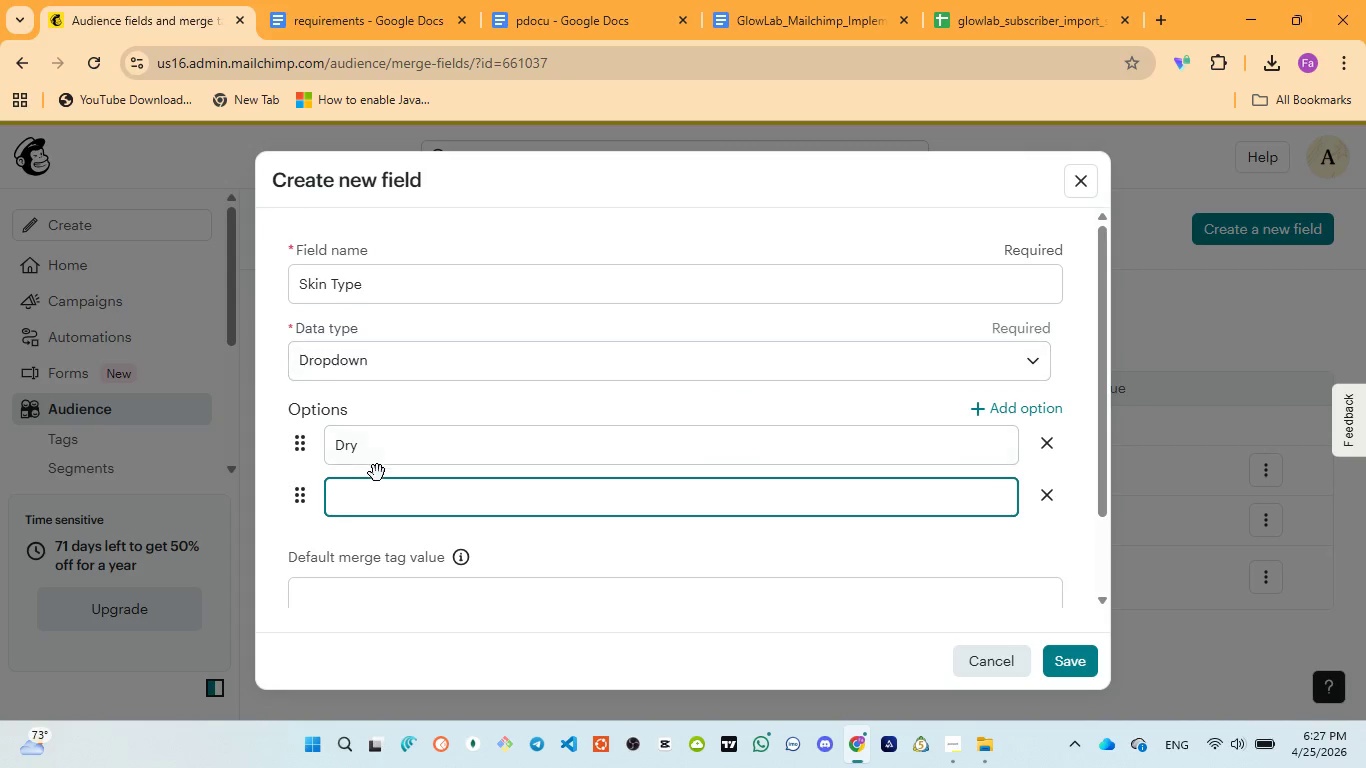 
key(Control+V)
 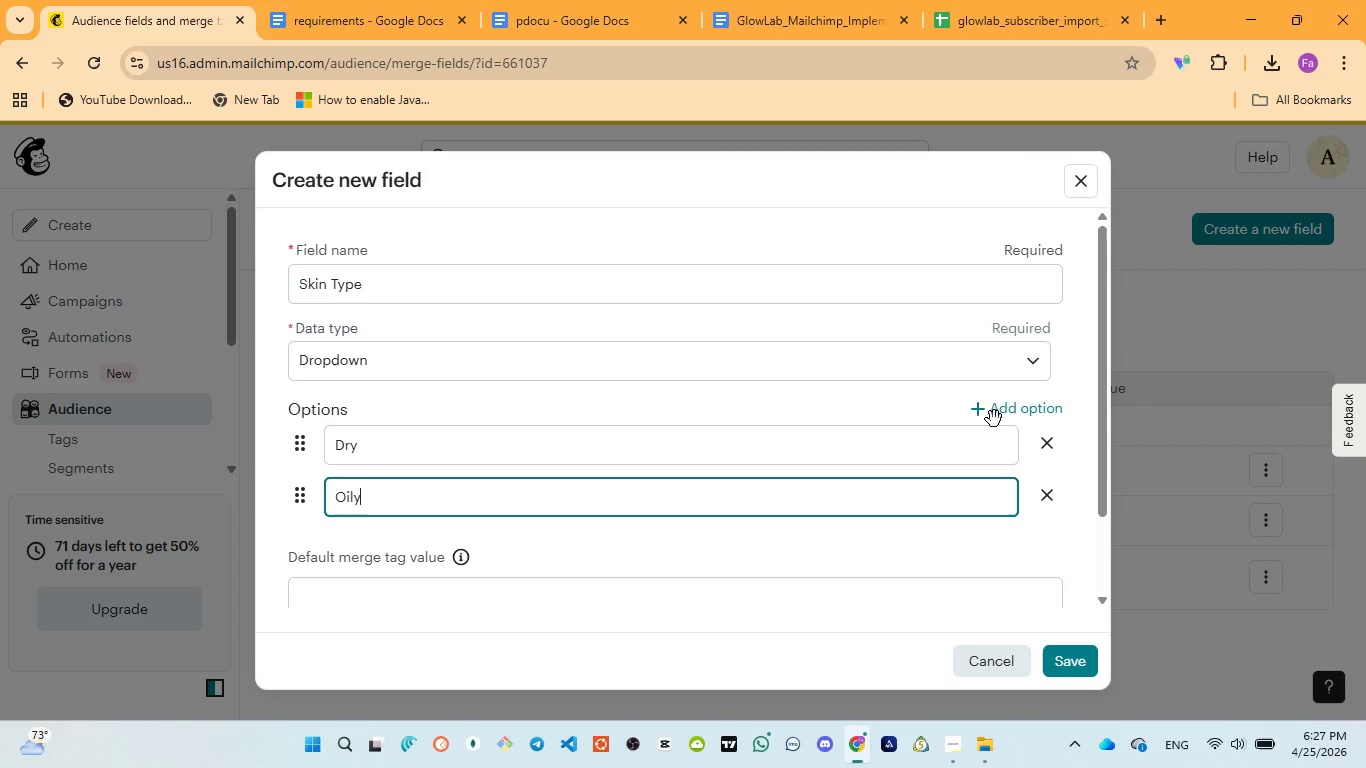 
left_click([987, 415])
 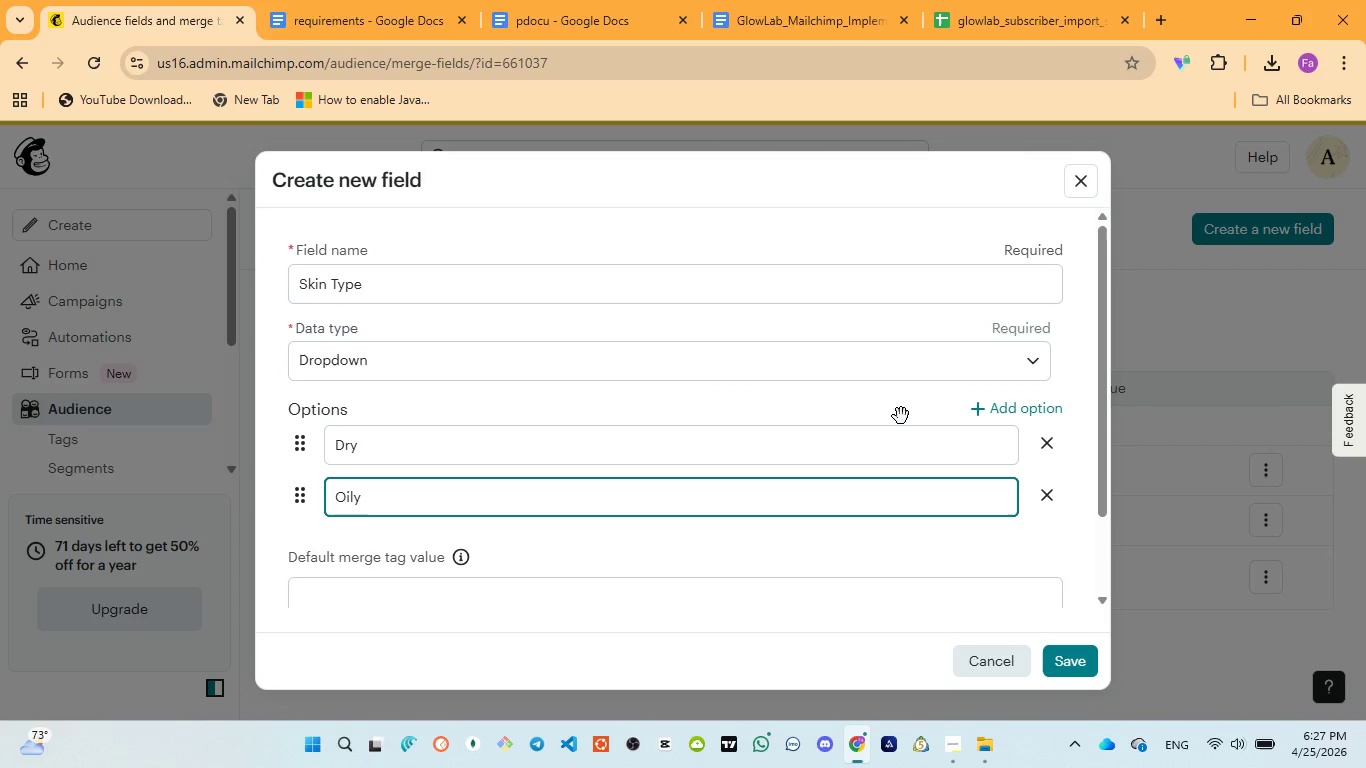 
left_click([901, 416])
 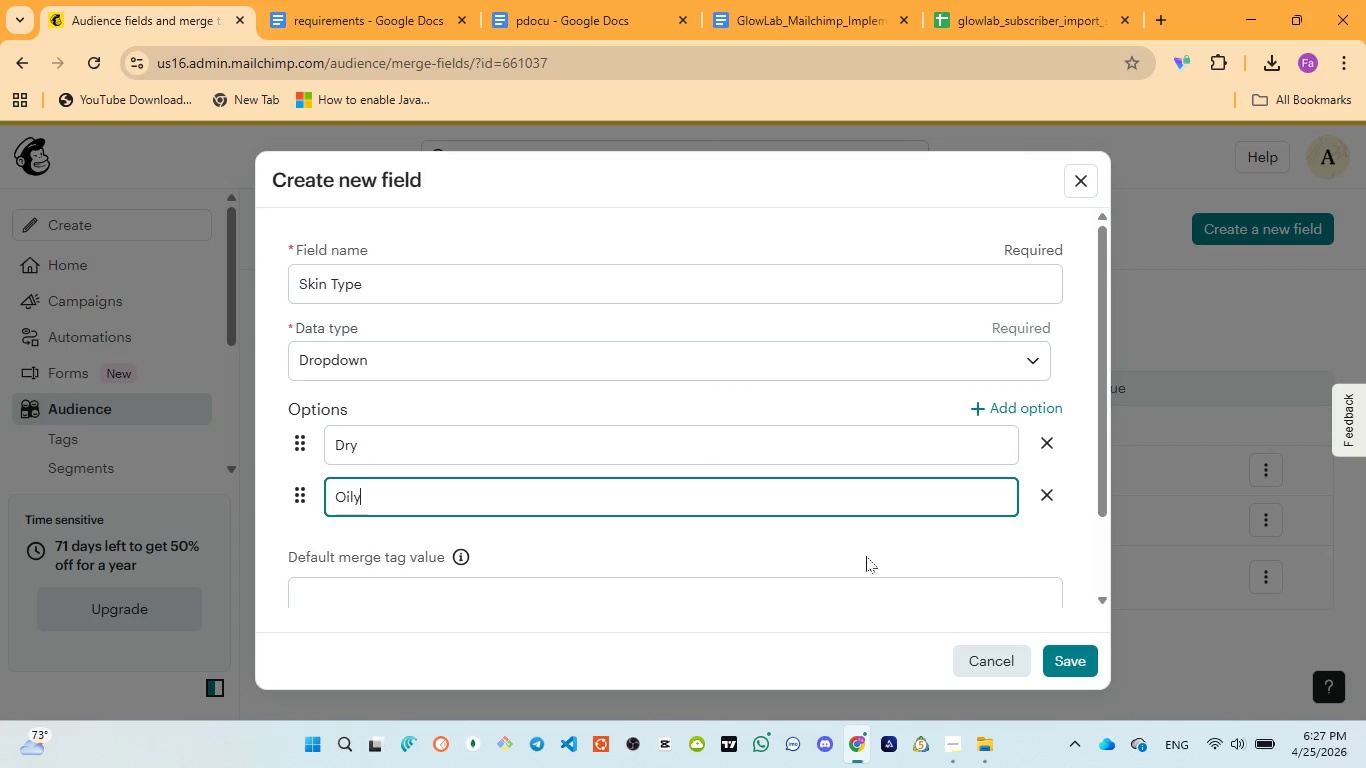 
left_click_drag(start_coordinate=[866, 554], to_coordinate=[870, 548])
 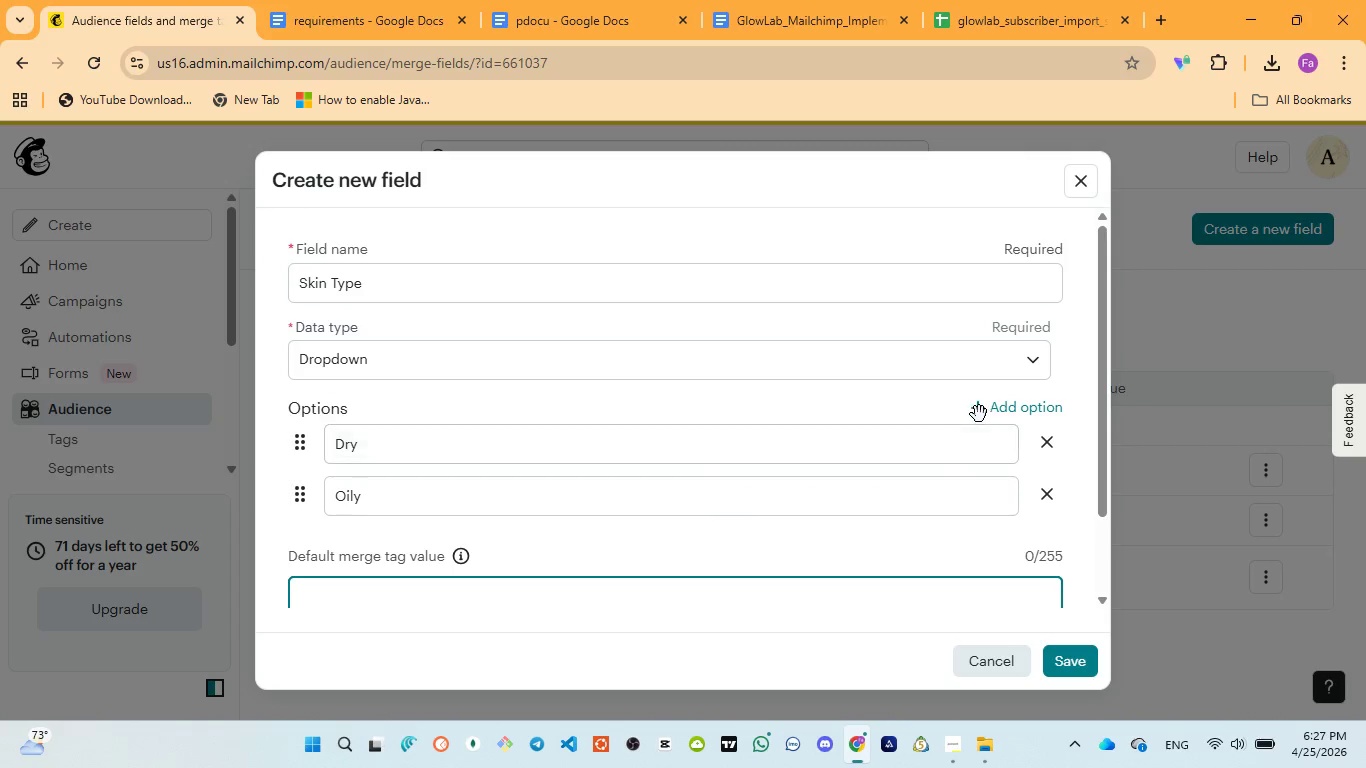 
left_click([979, 412])
 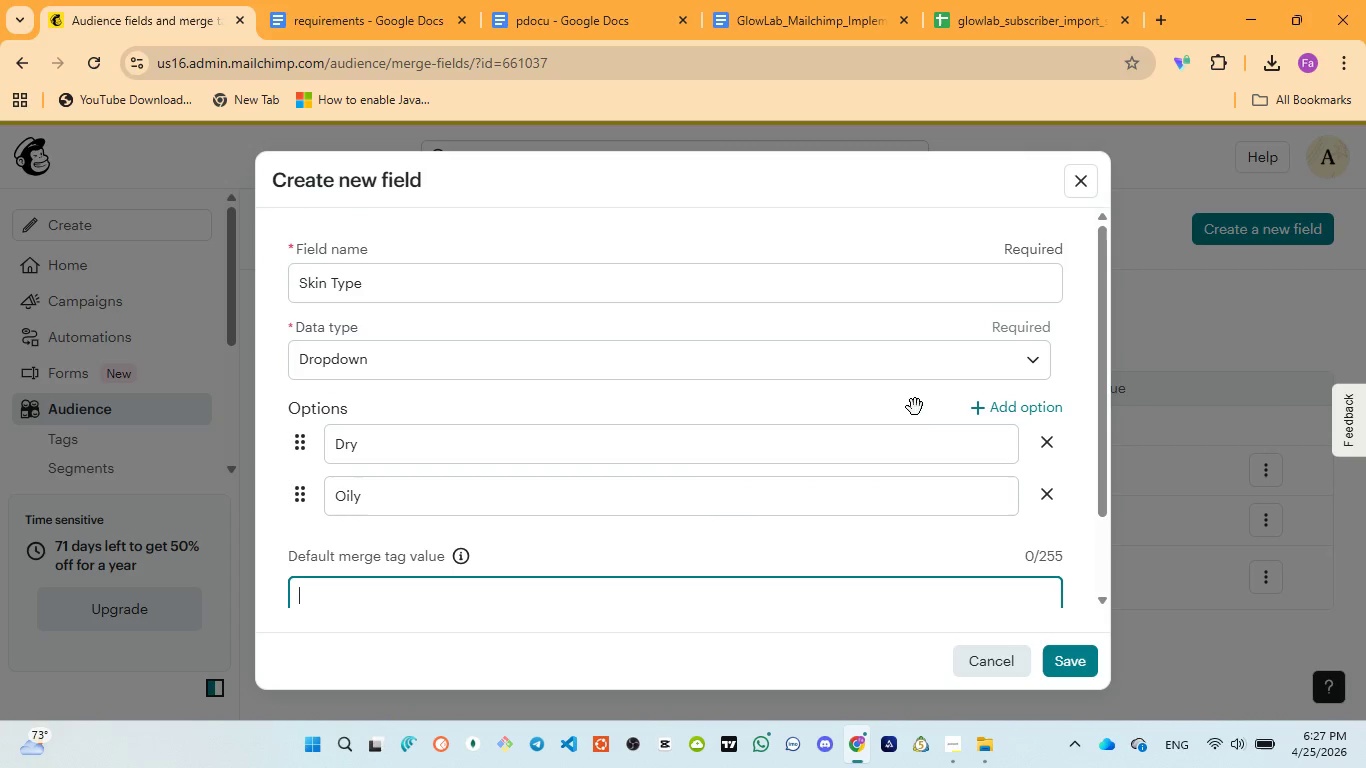 
left_click([915, 407])
 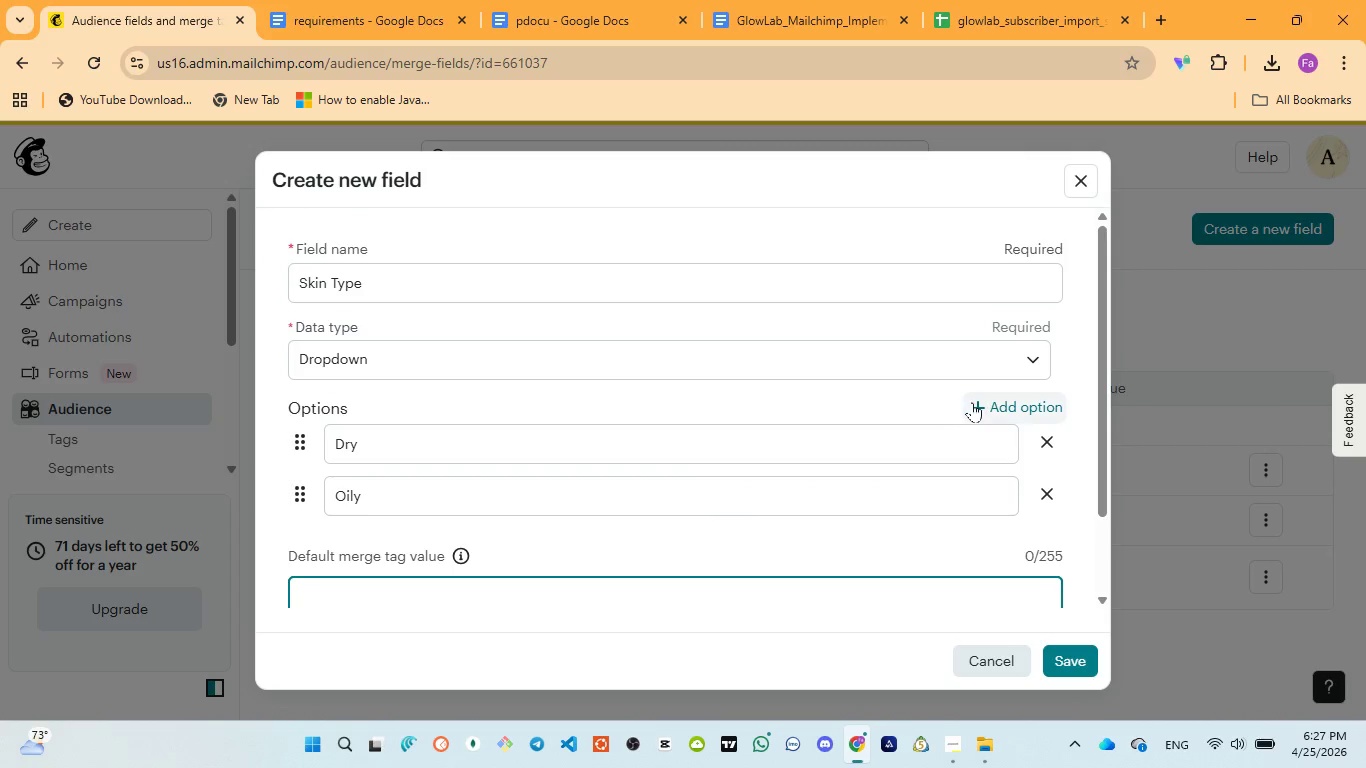 
left_click([974, 402])
 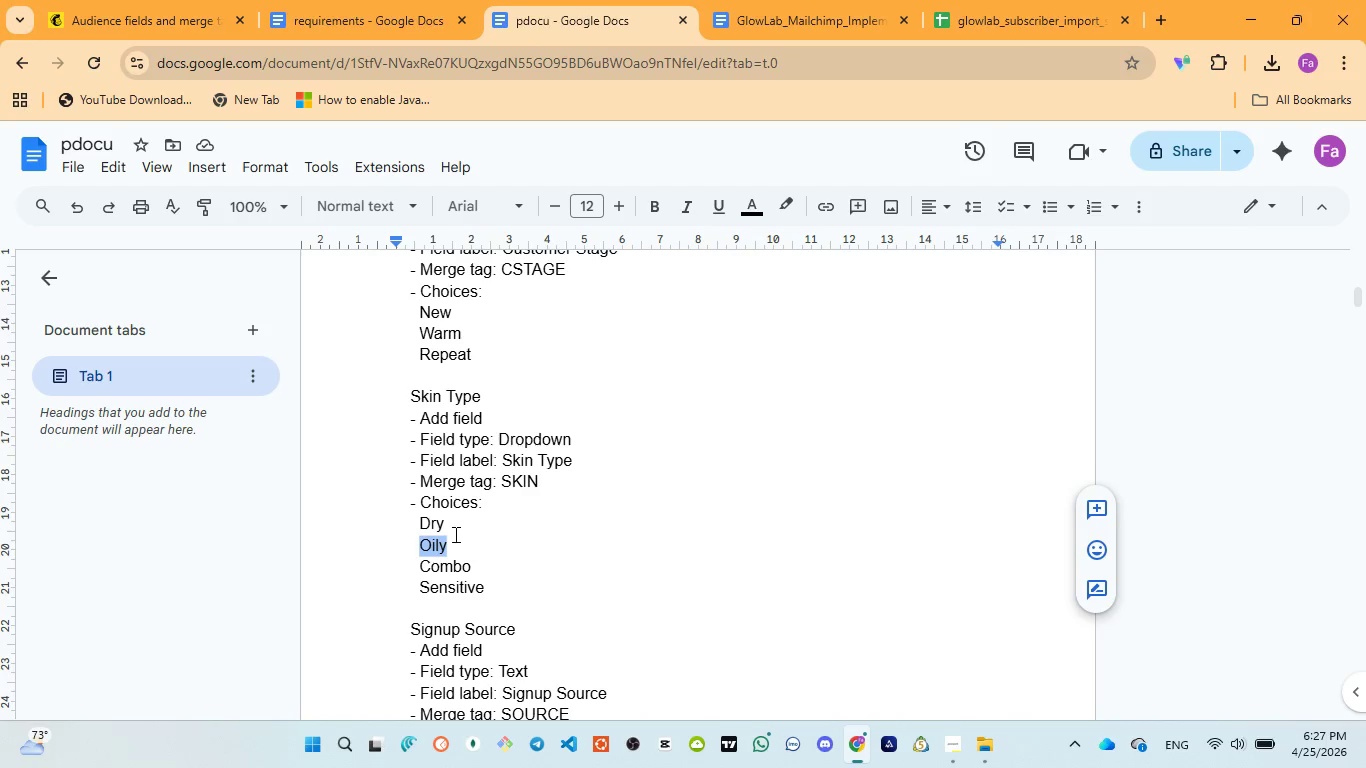 
double_click([450, 567])
 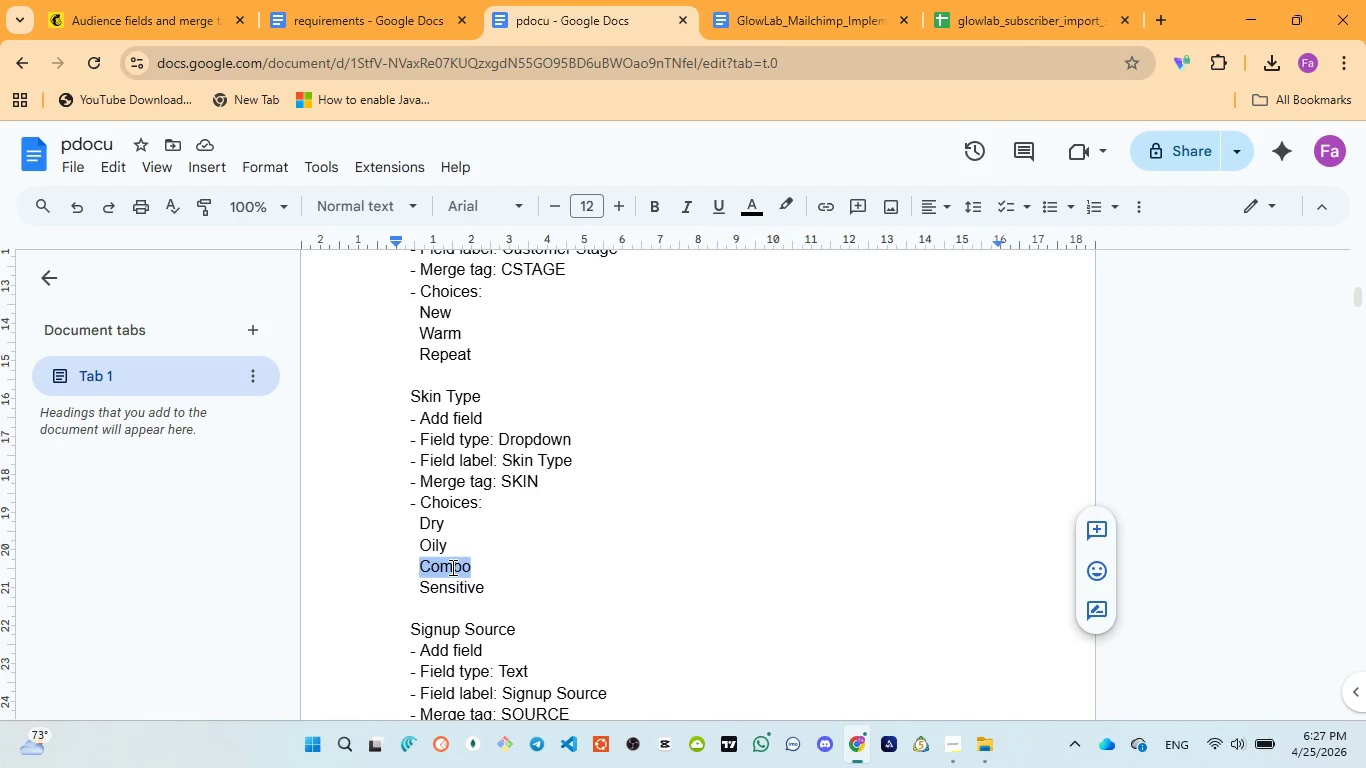 
key(Control+C)
 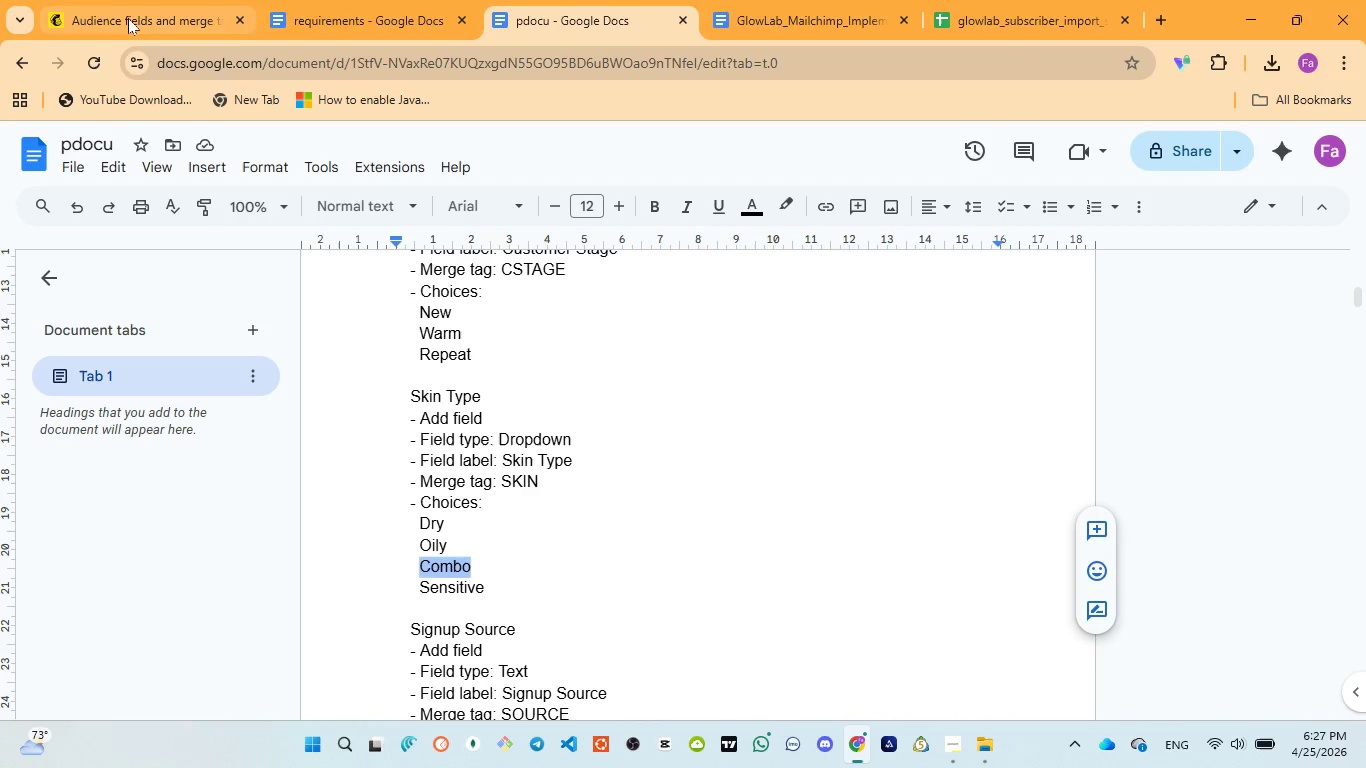 
left_click([126, 11])
 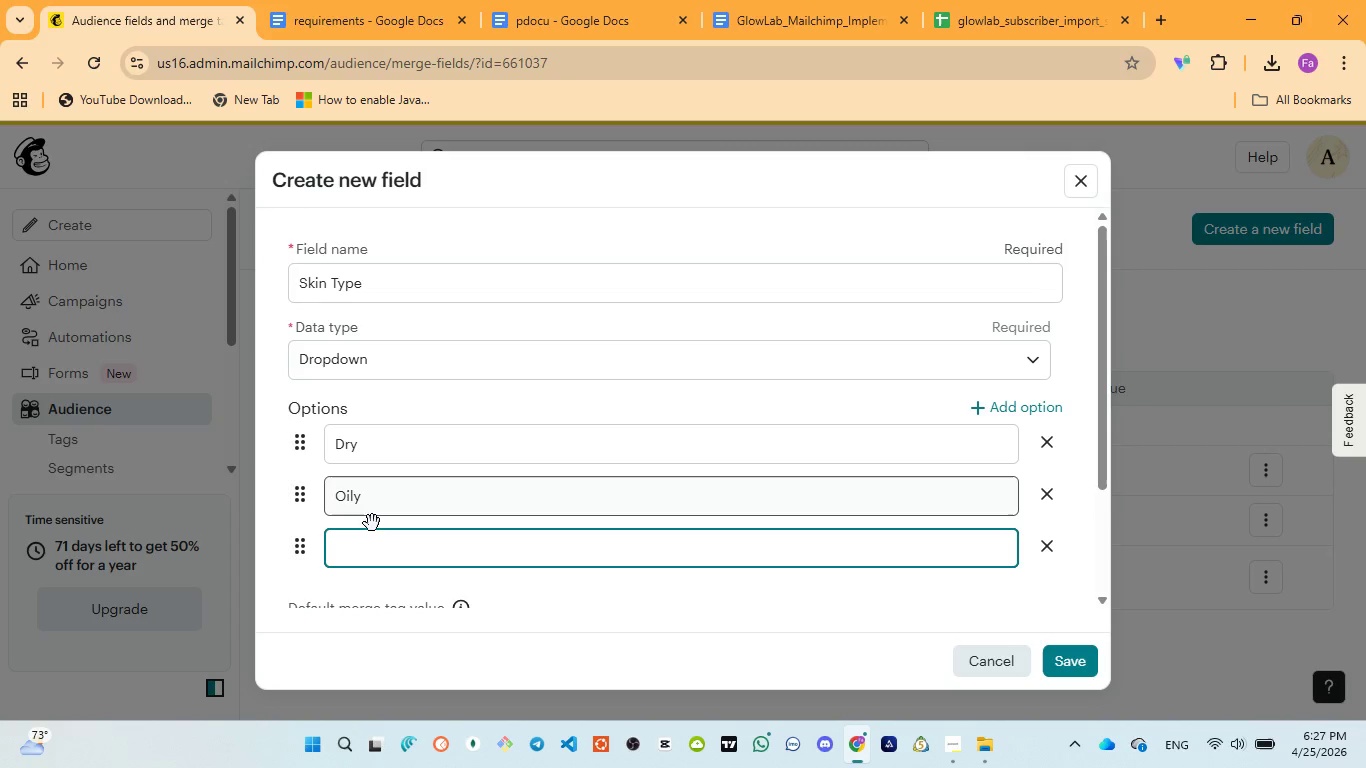 
key(Control+V)
 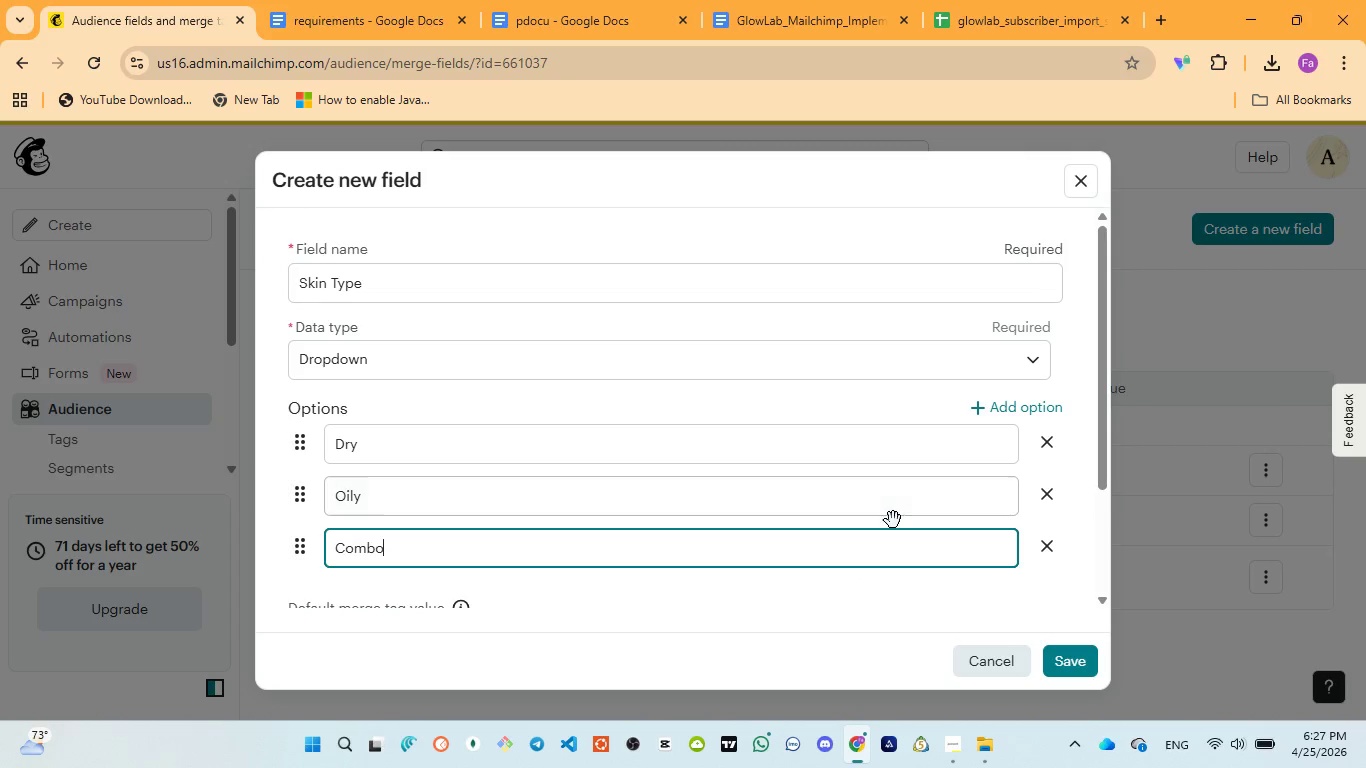 
left_click([906, 527])
 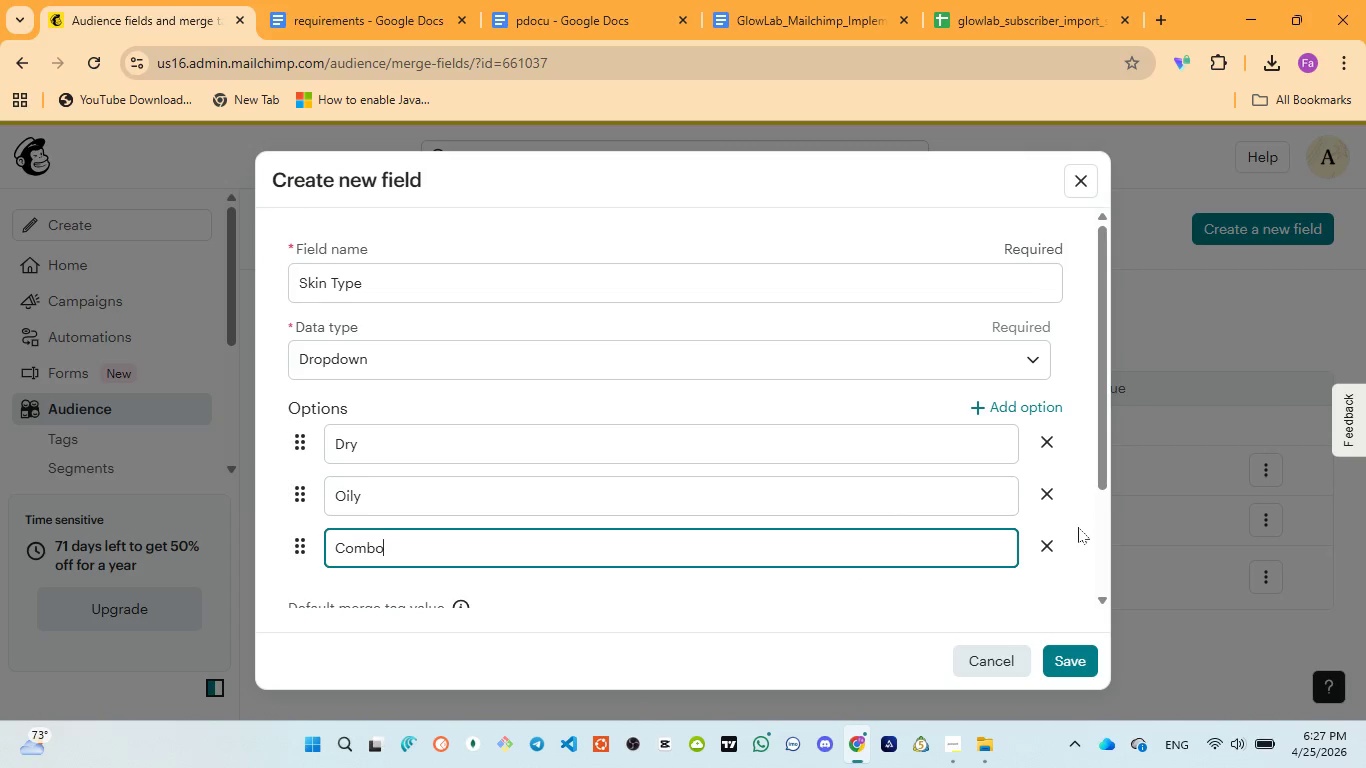 
left_click([1078, 527])
 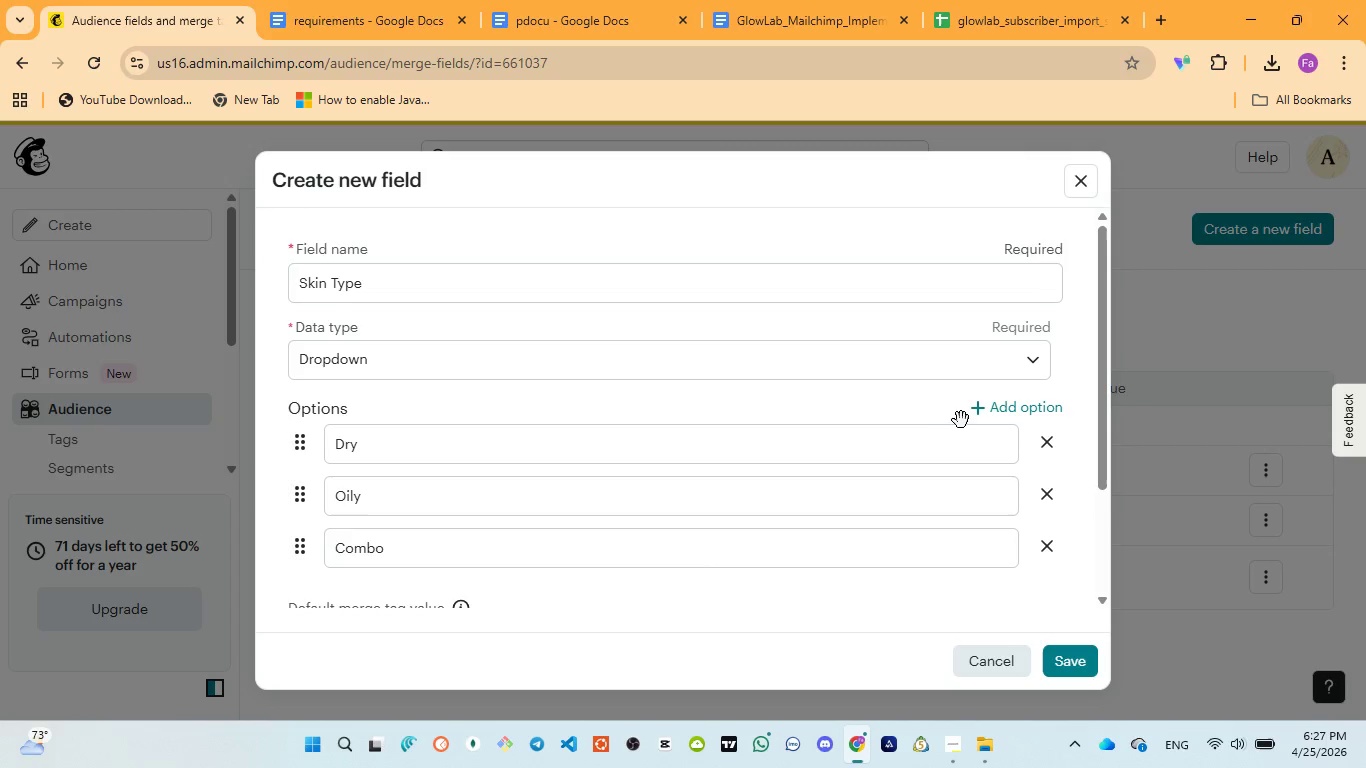 
left_click([985, 416])
 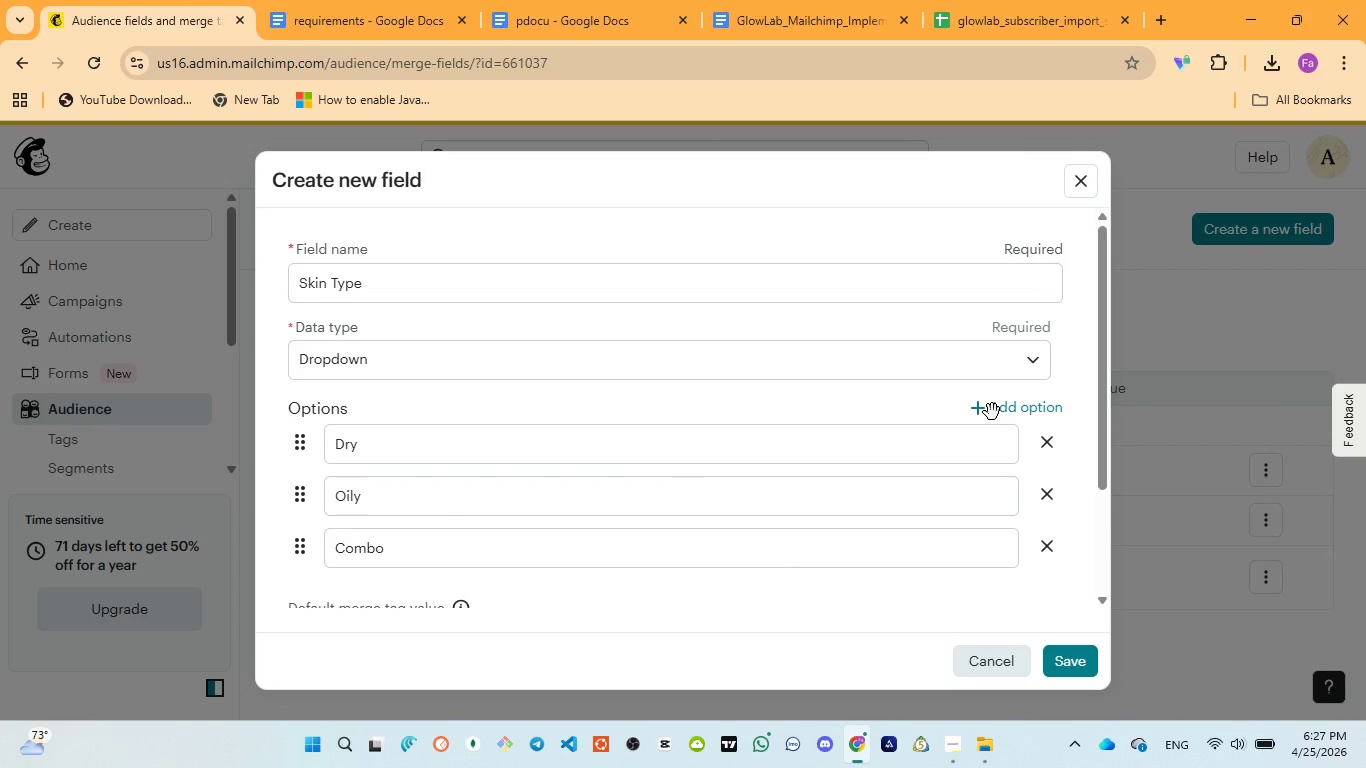 
double_click([986, 412])
 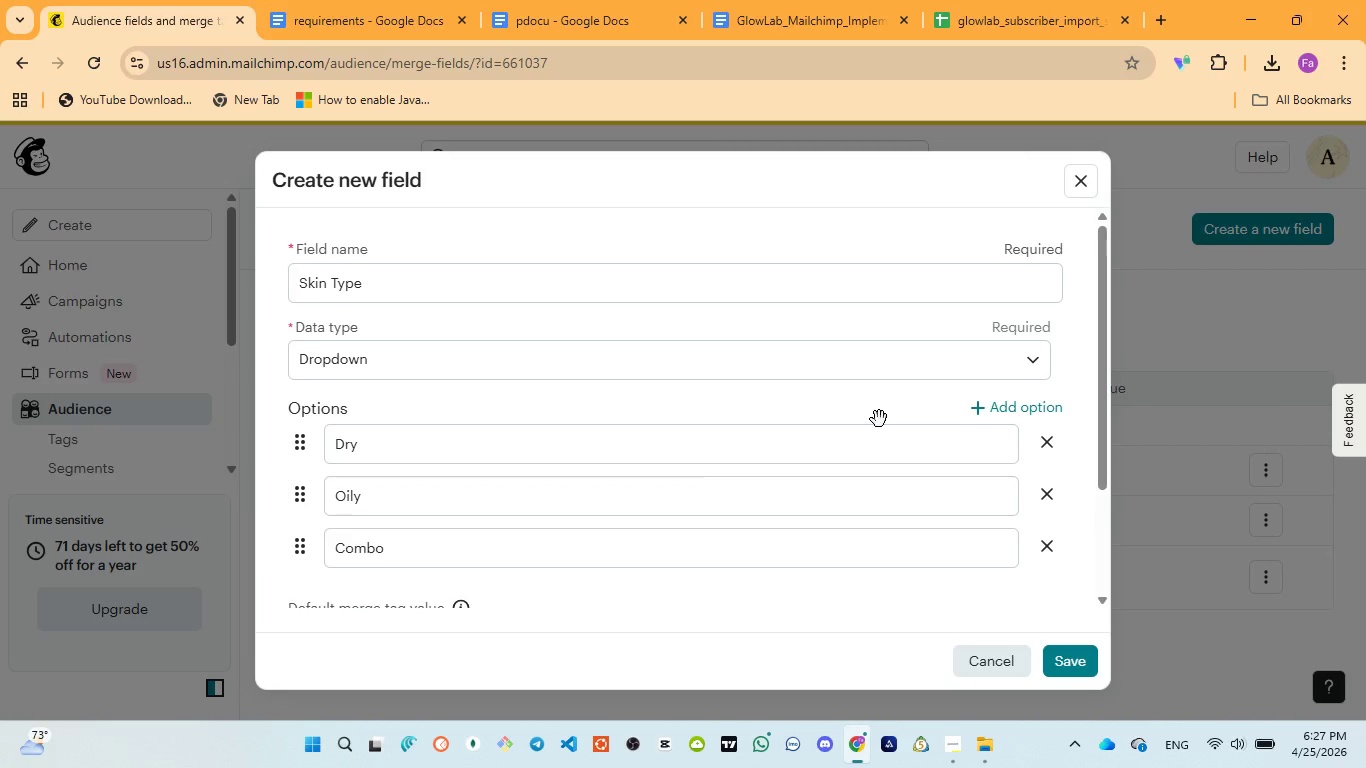 
scroll: coordinate [879, 419], scroll_direction: down, amount: 1.0
 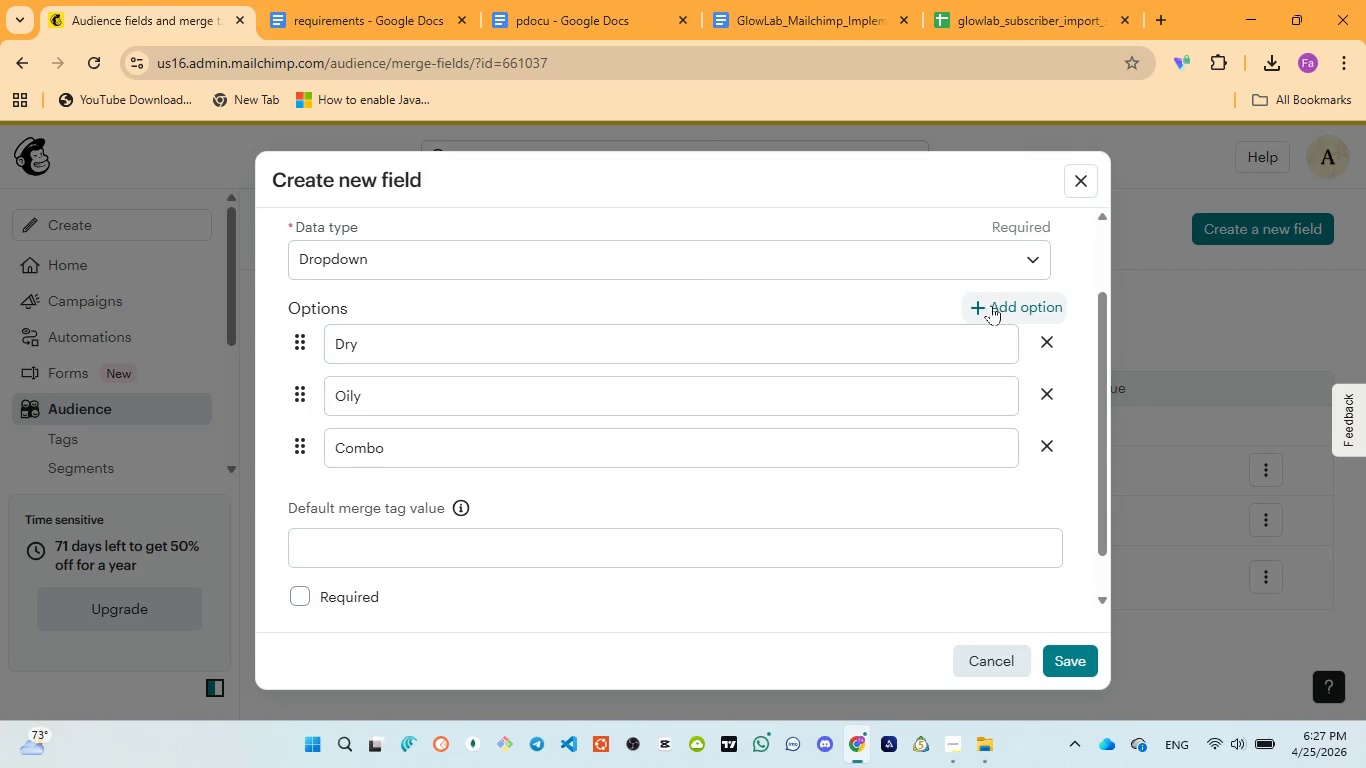 
left_click([990, 305])
 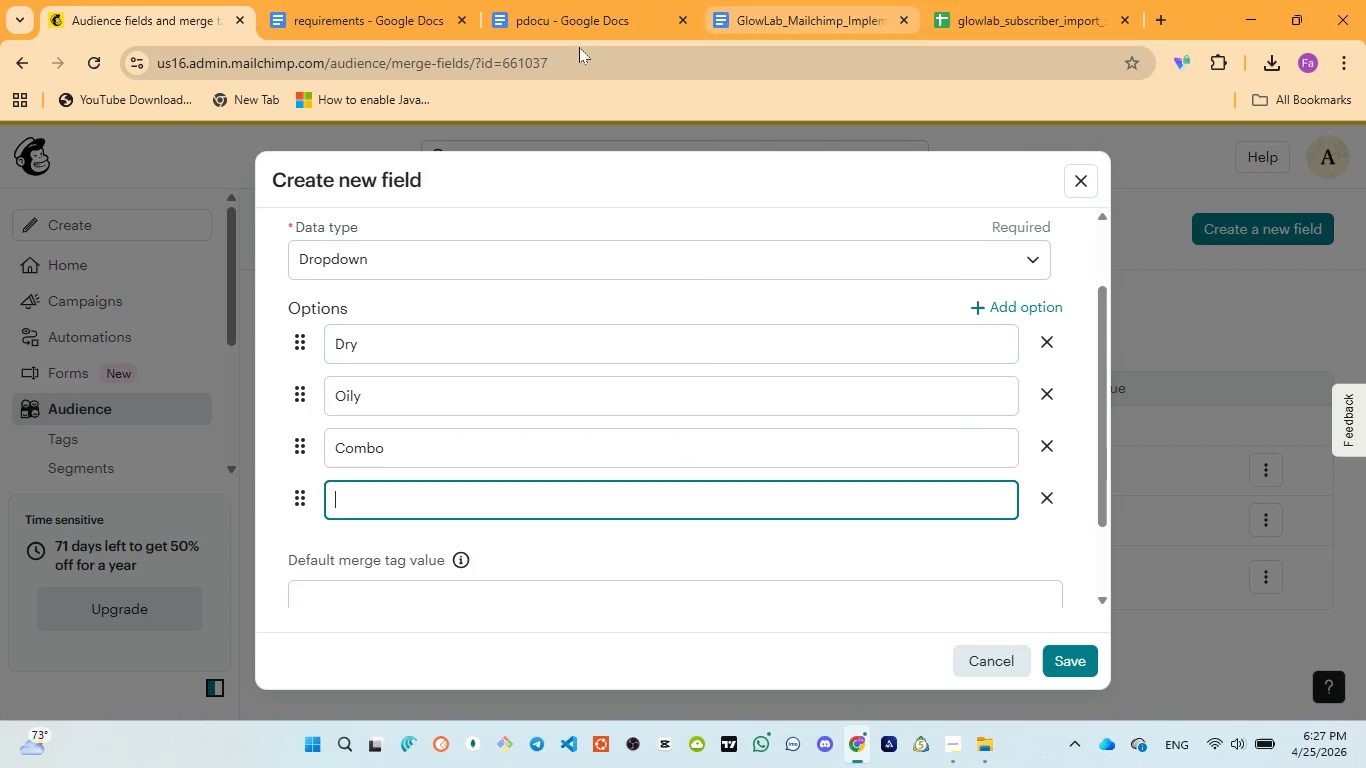 
left_click([563, 7])
 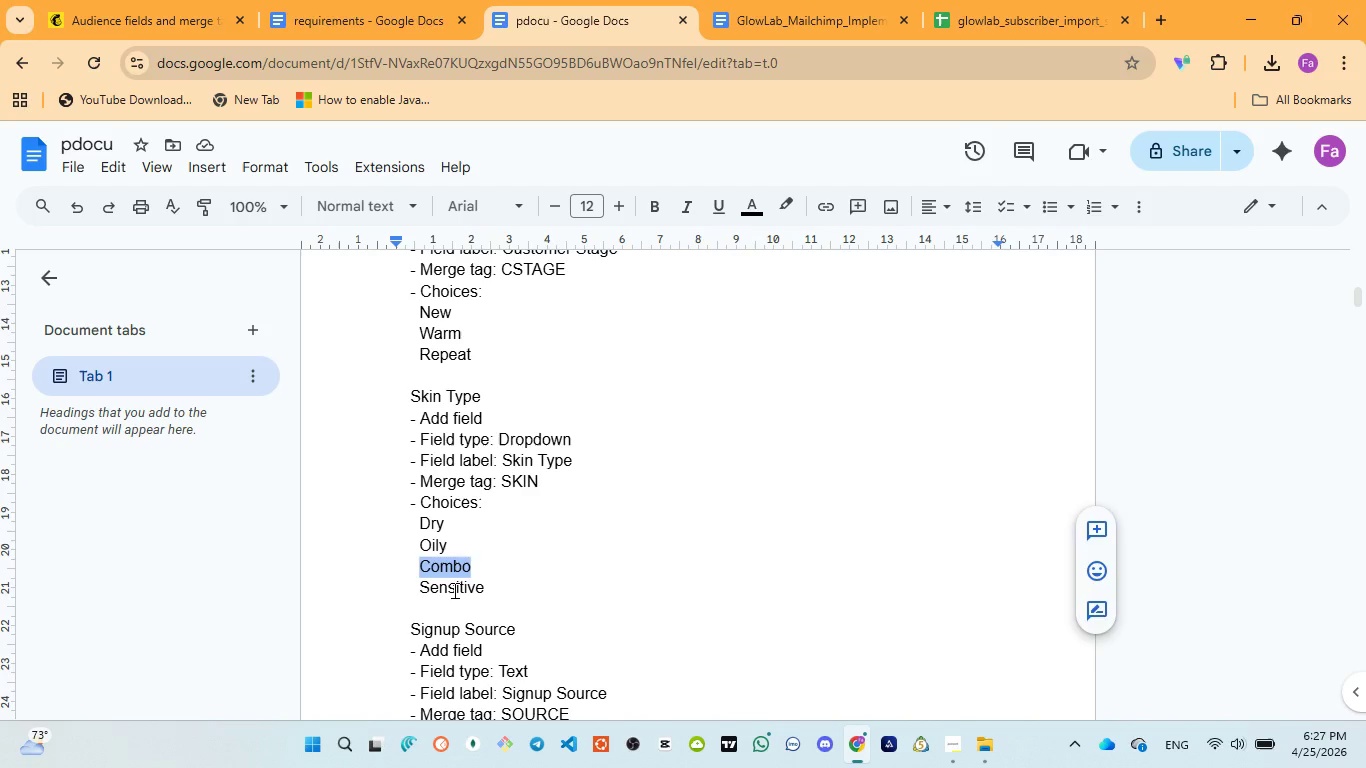 
double_click([453, 590])
 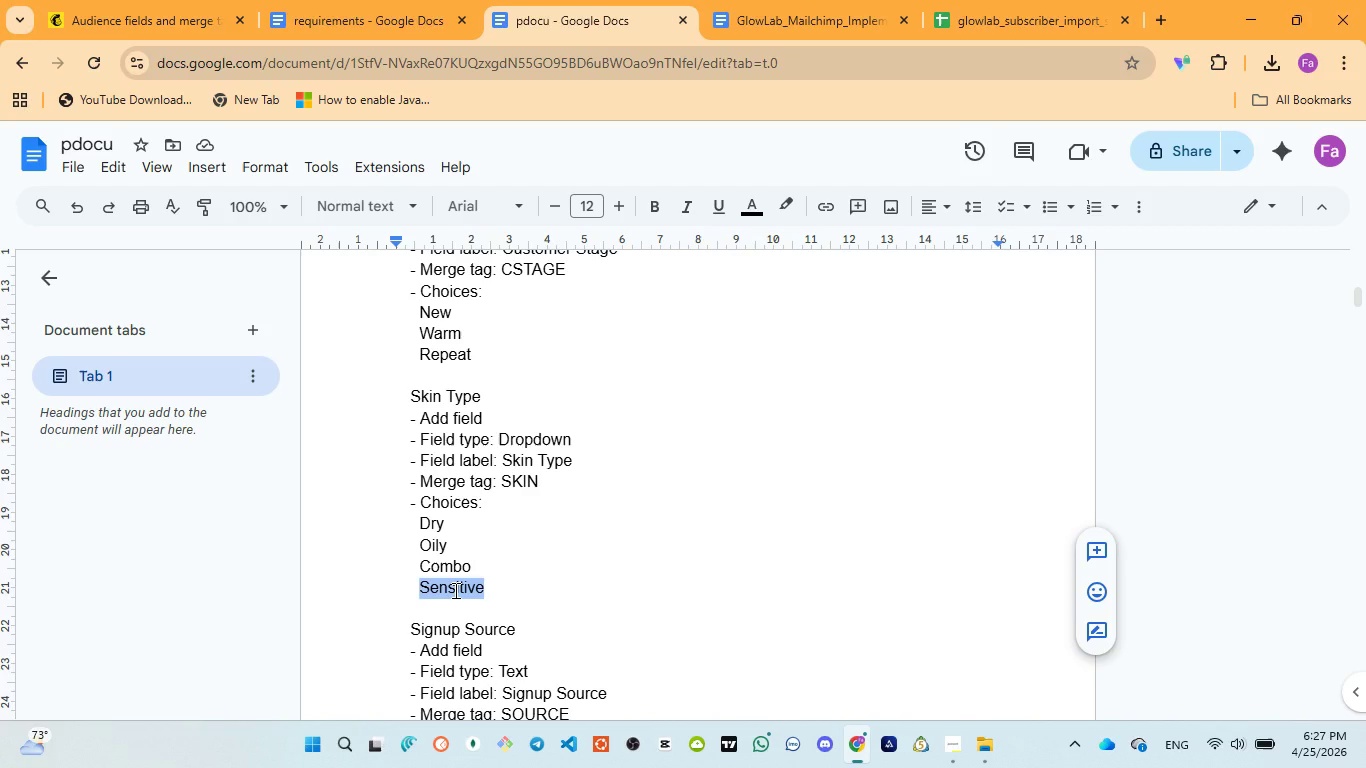 
key(Control+C)
 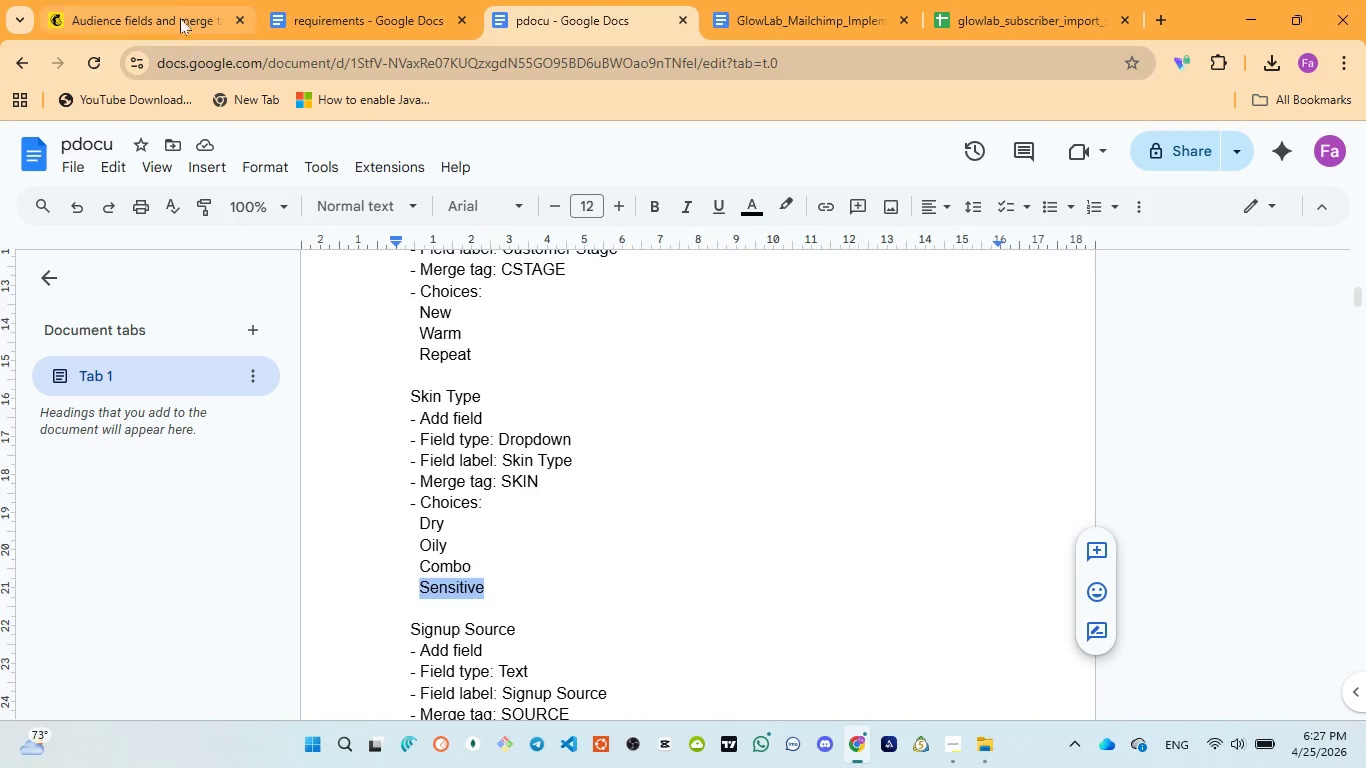 
left_click([177, 7])
 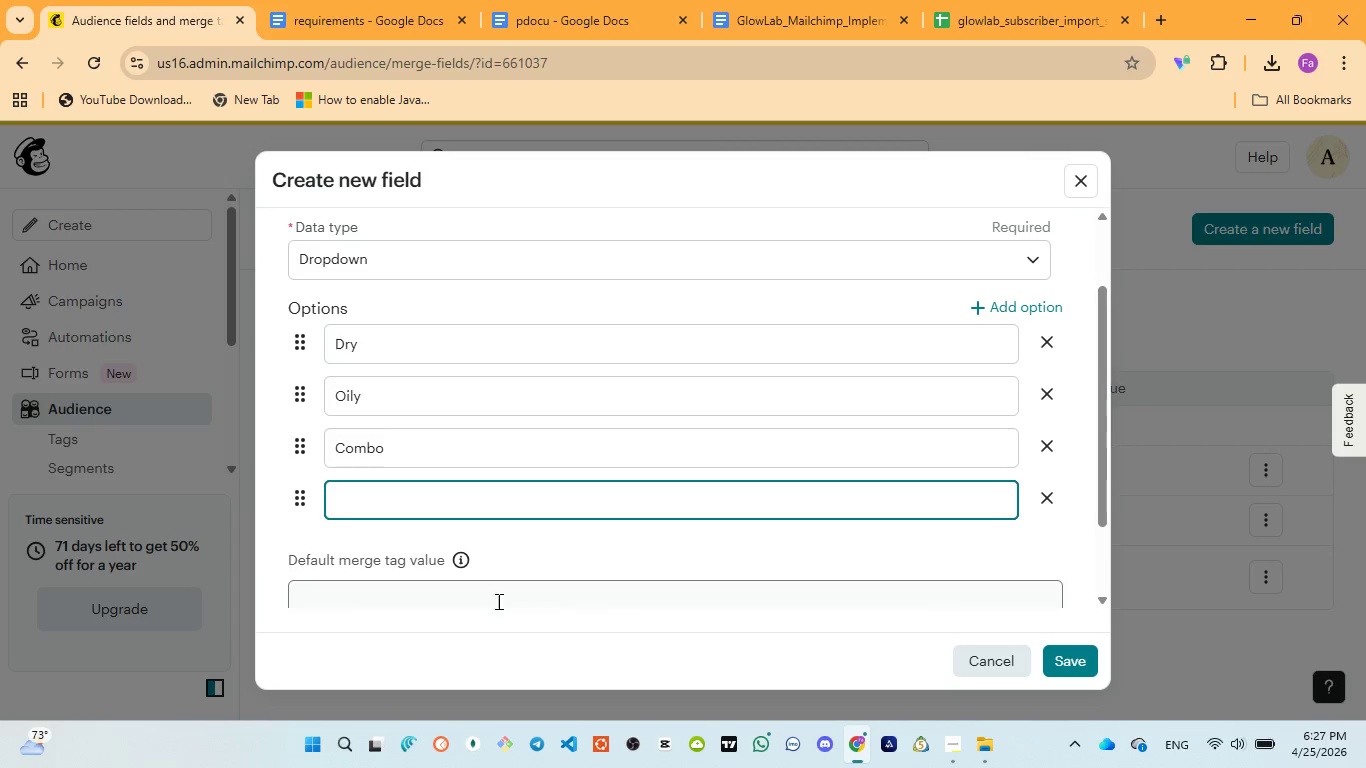 
key(Control+V)
 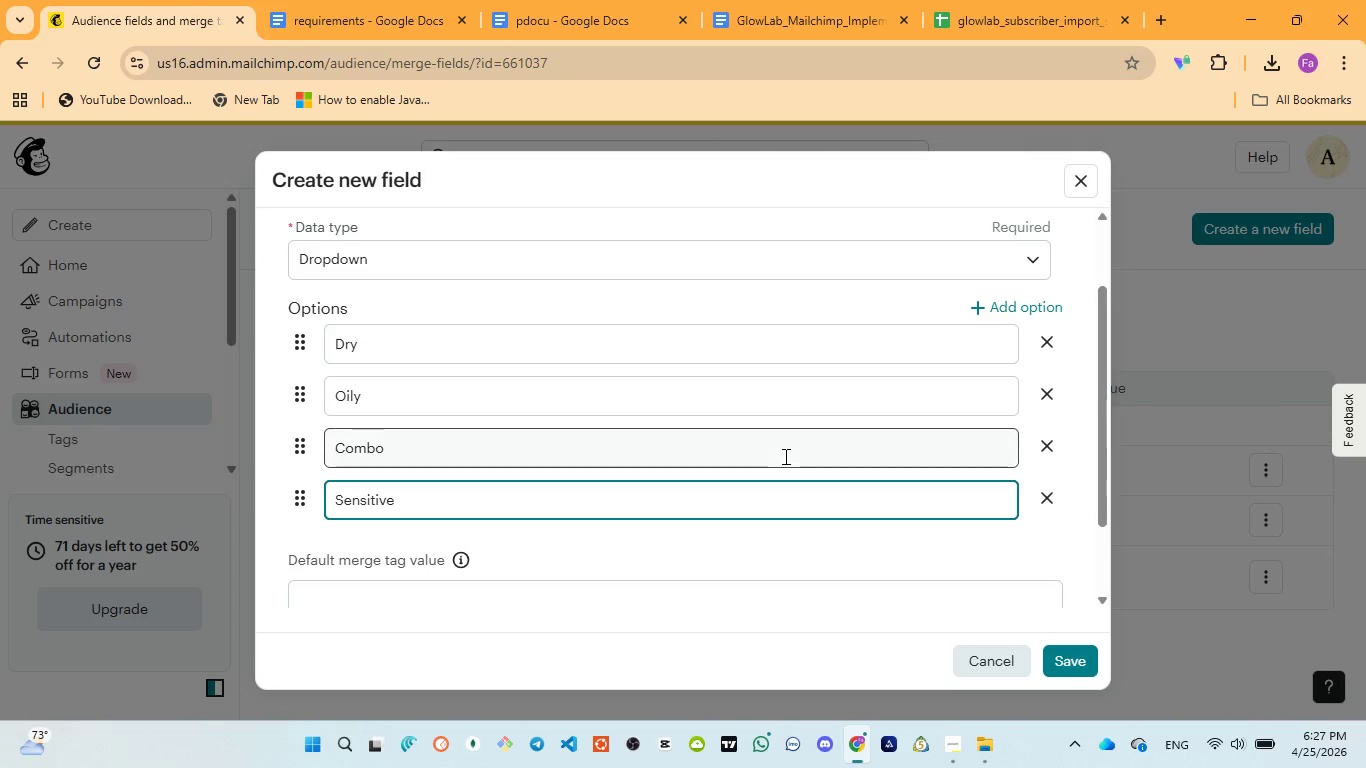 
scroll: coordinate [785, 456], scroll_direction: down, amount: 1.0
 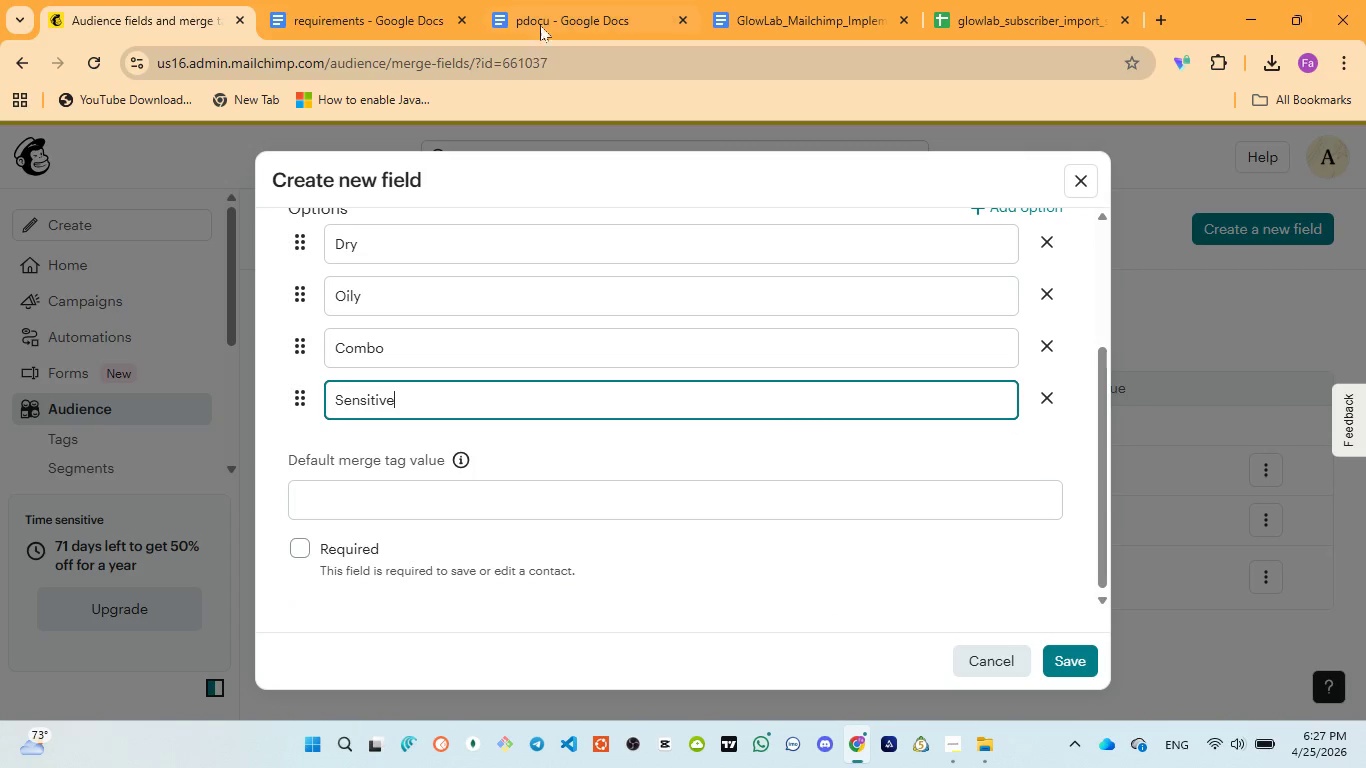 
left_click([541, 0])
 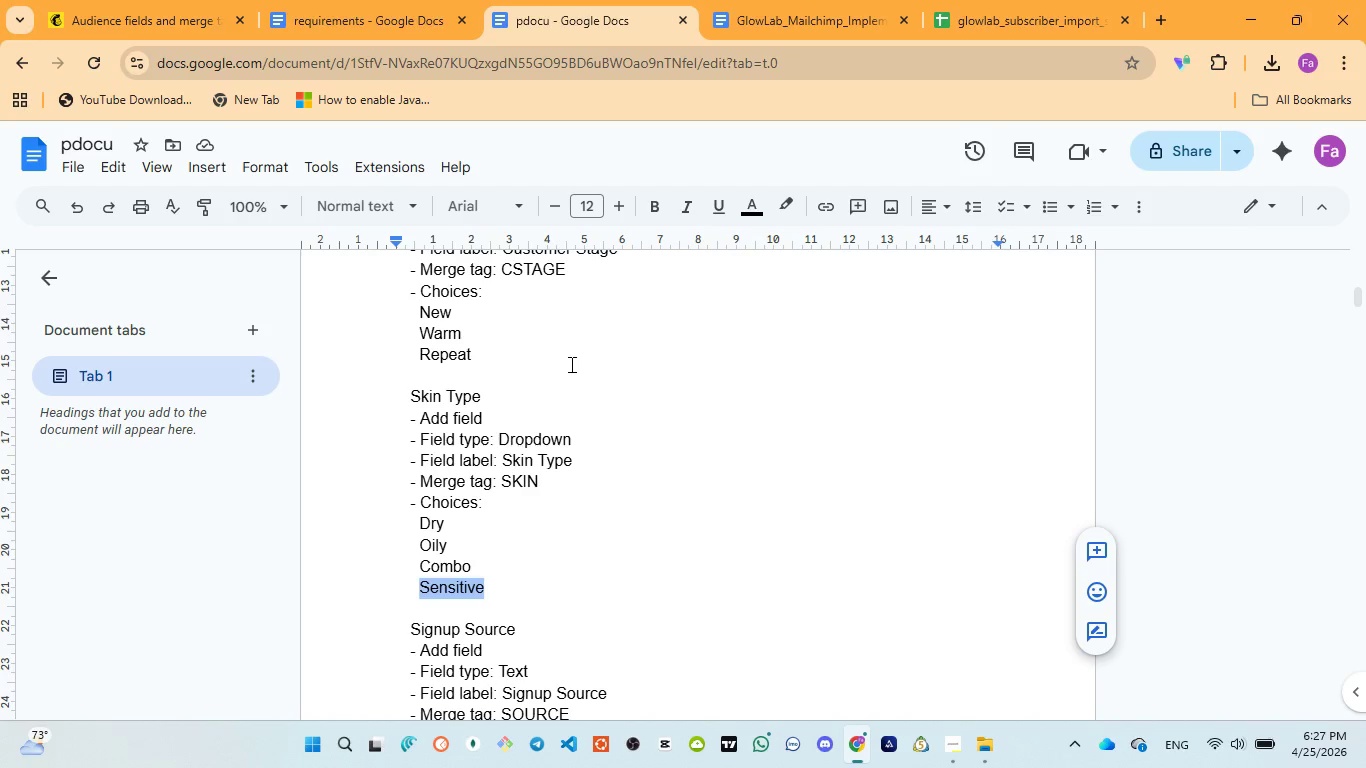 
scroll: coordinate [569, 372], scroll_direction: down, amount: 1.0
 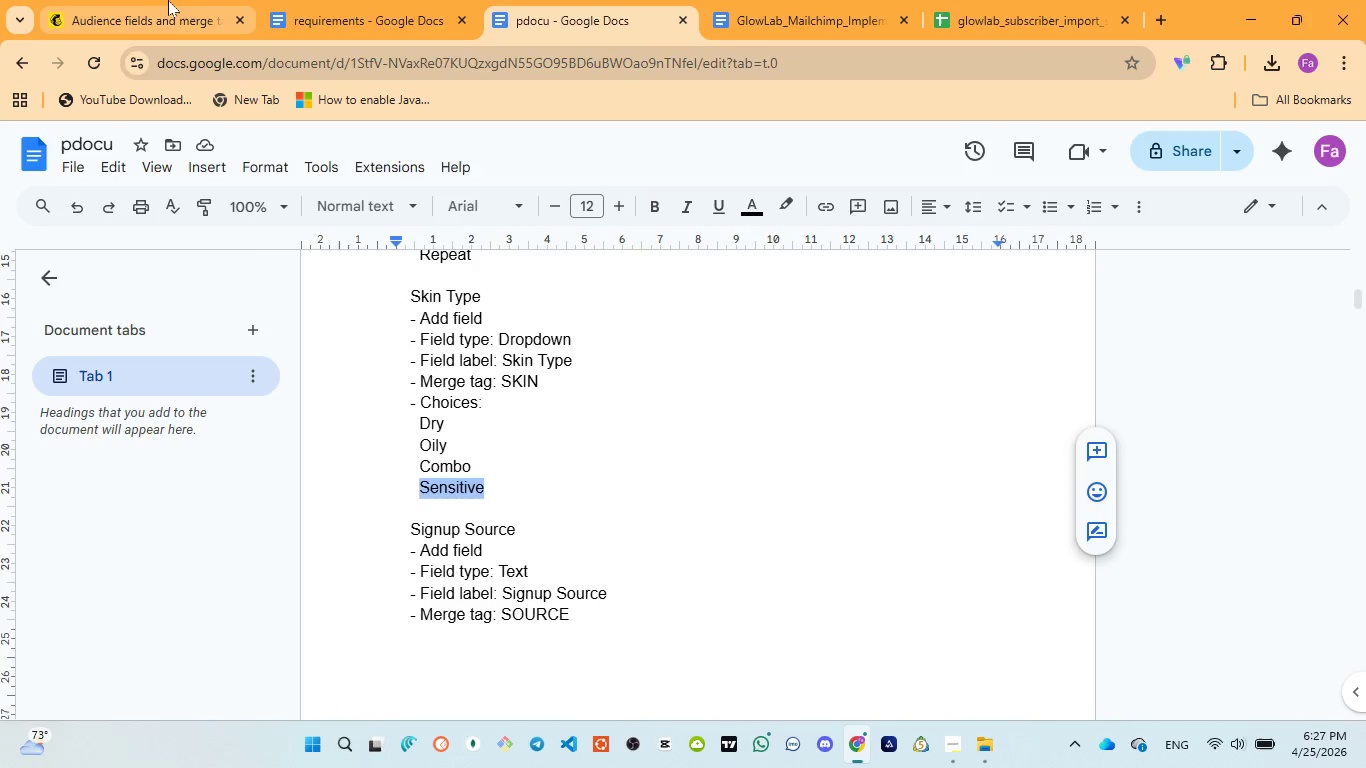 
left_click([164, 0])
 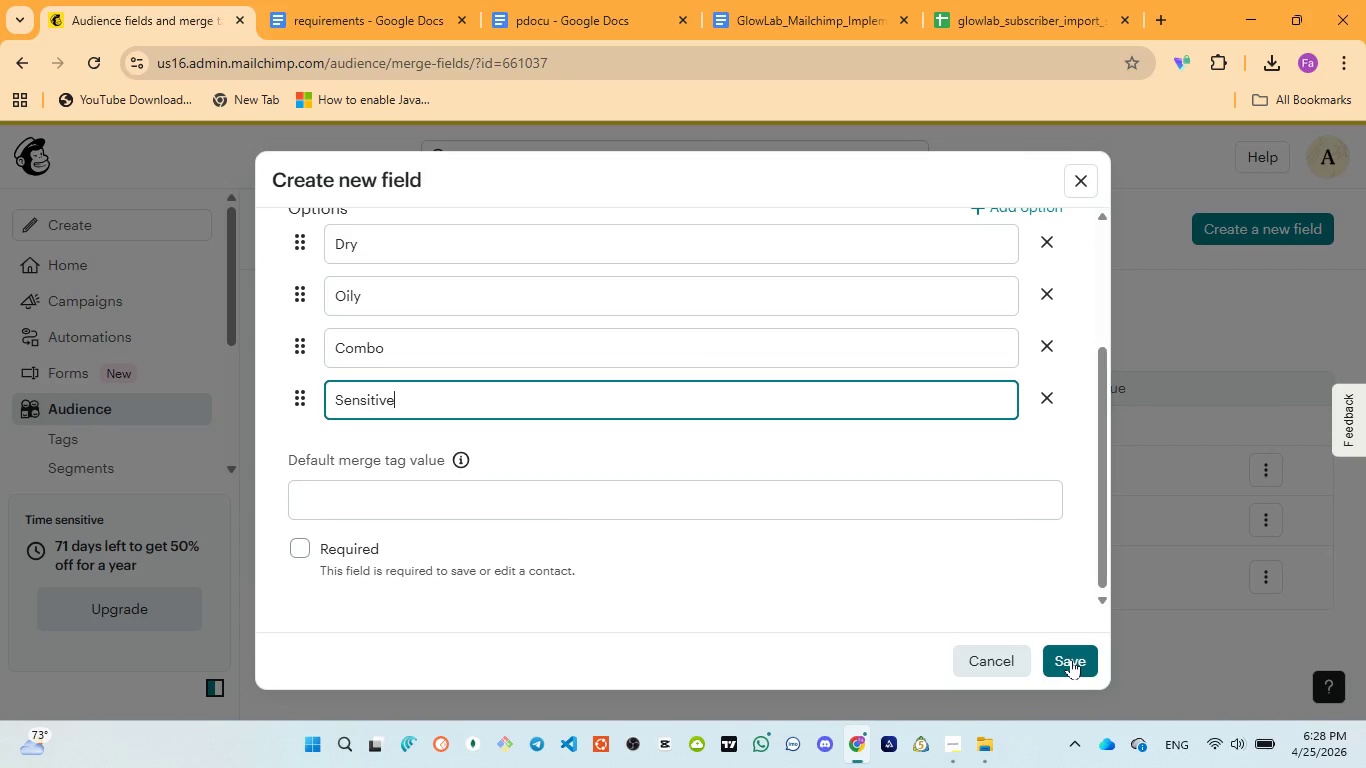 
left_click([1069, 659])
 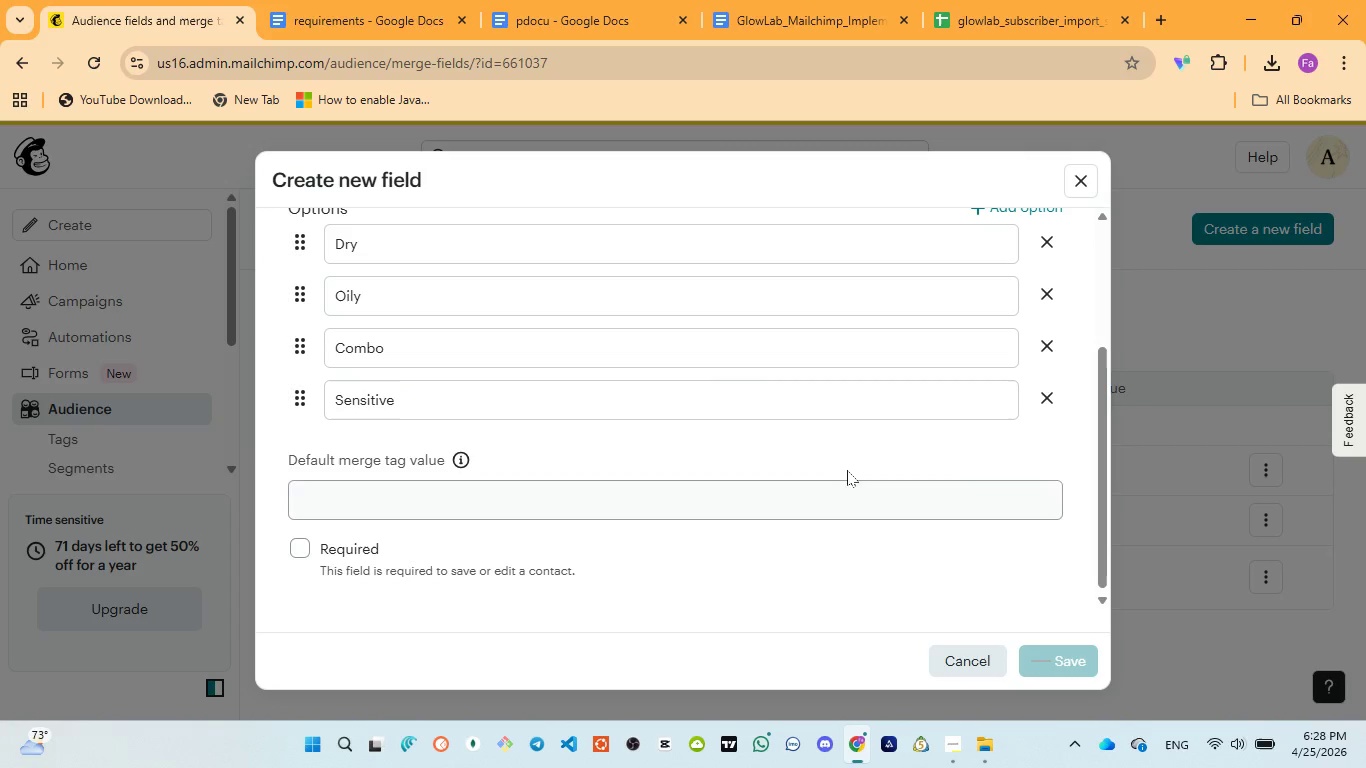 
mouse_move([789, 445])
 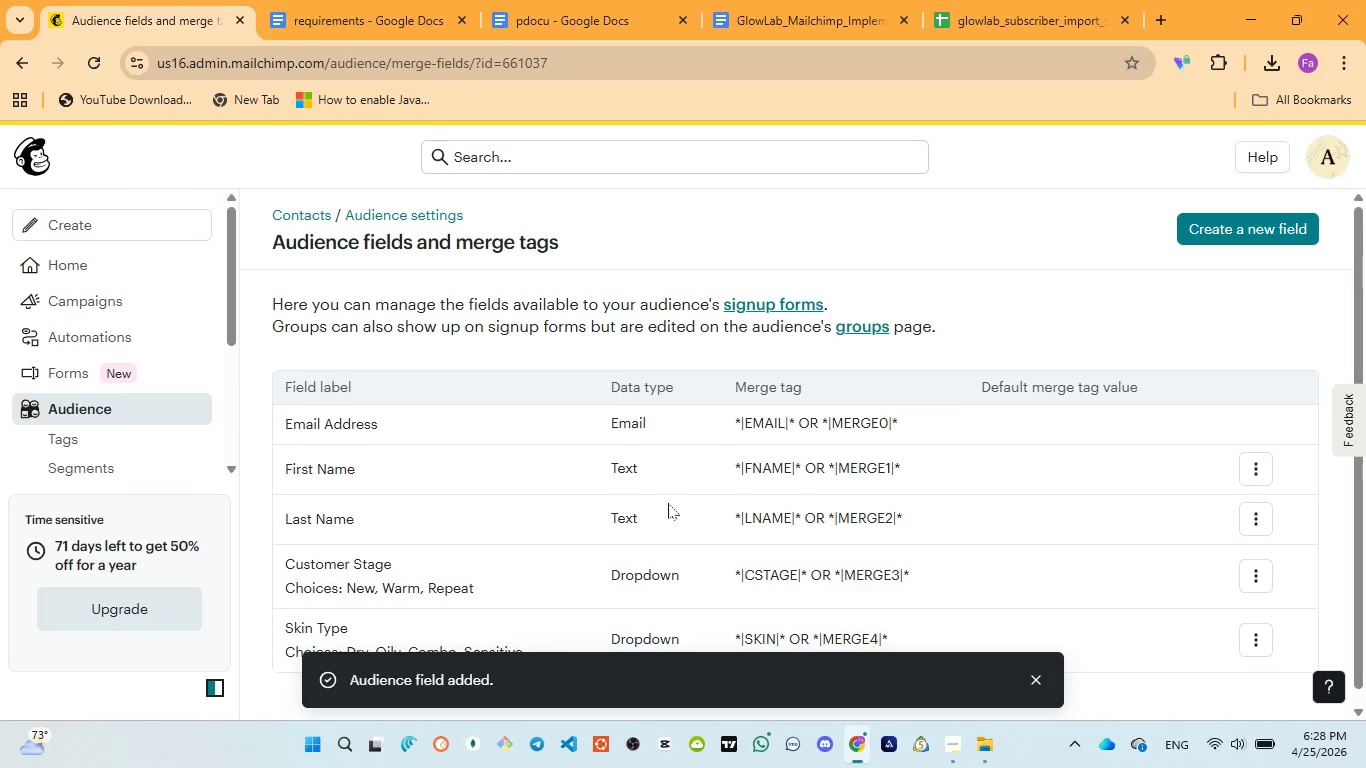 
scroll: coordinate [668, 503], scroll_direction: down, amount: 1.0
 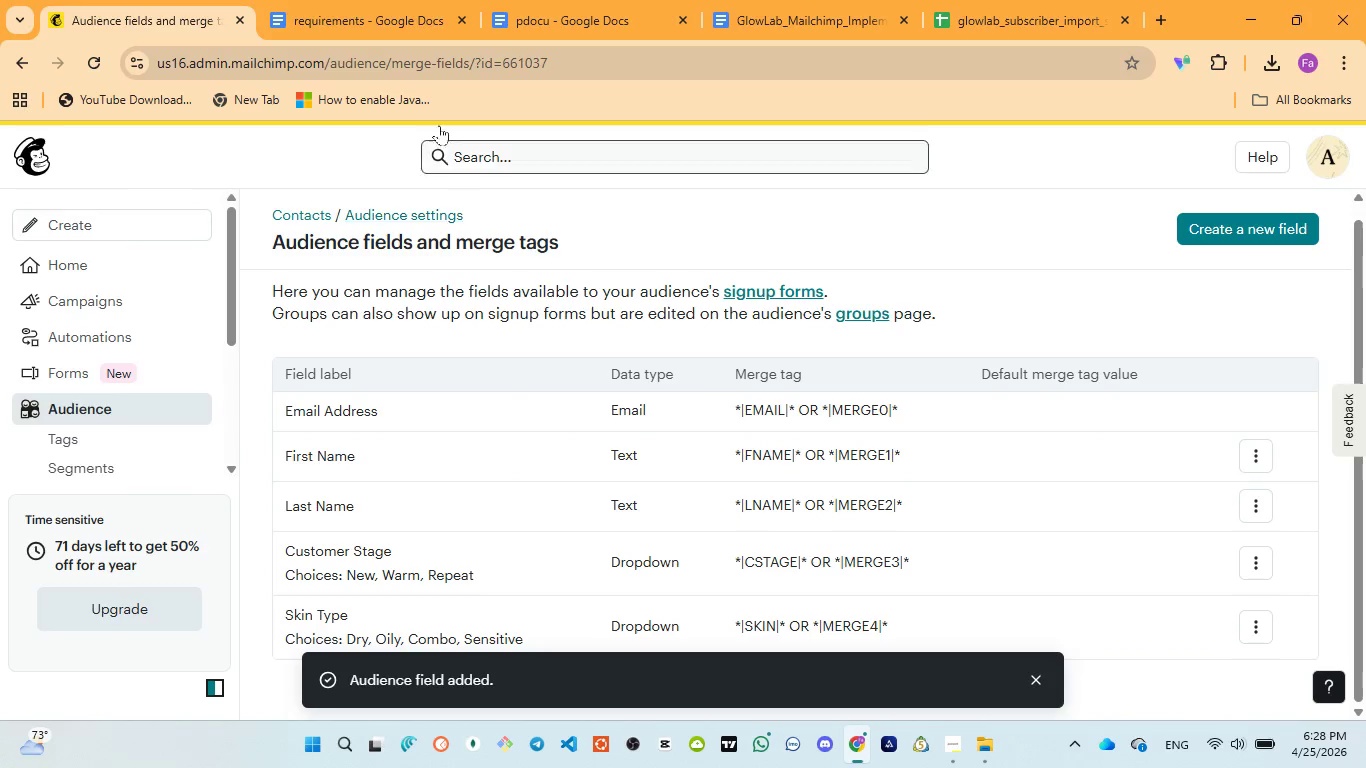 
left_click([511, 11])
 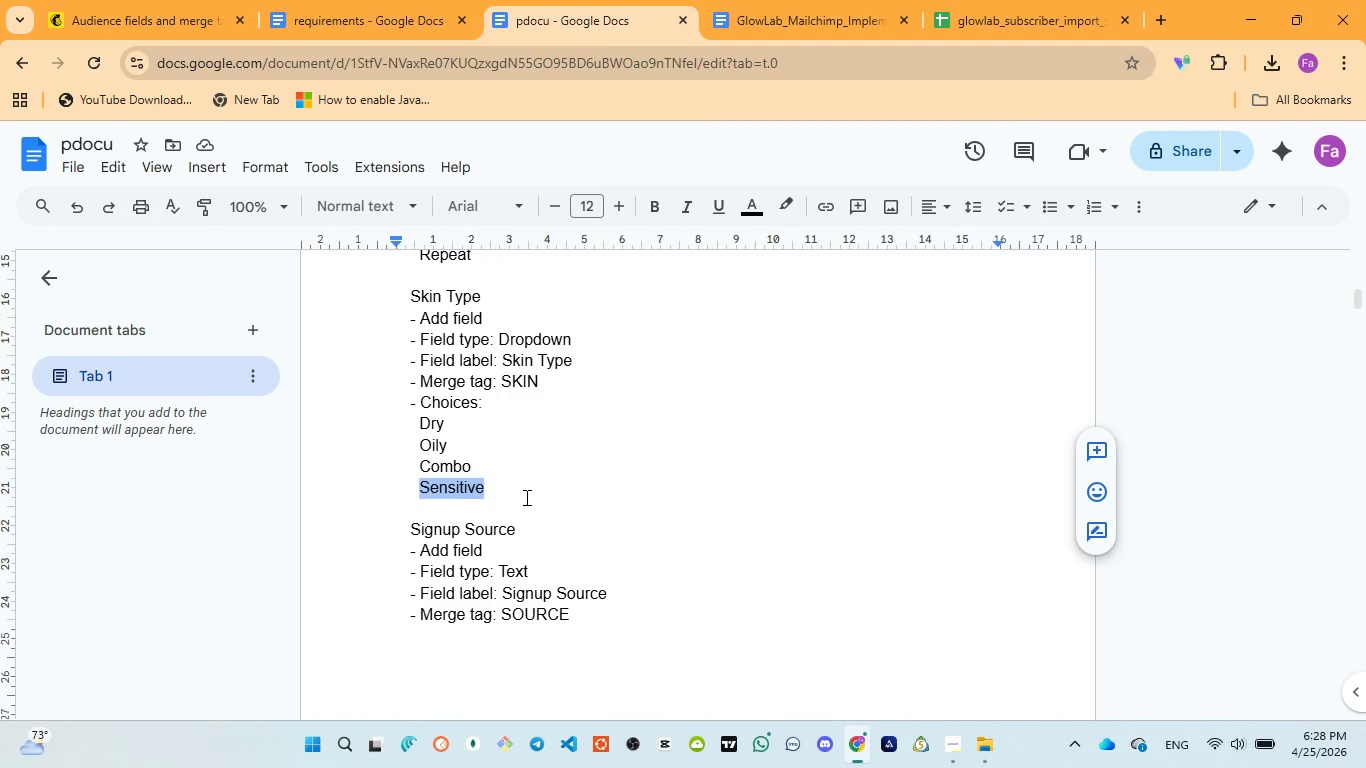 
scroll: coordinate [525, 497], scroll_direction: down, amount: 1.0
 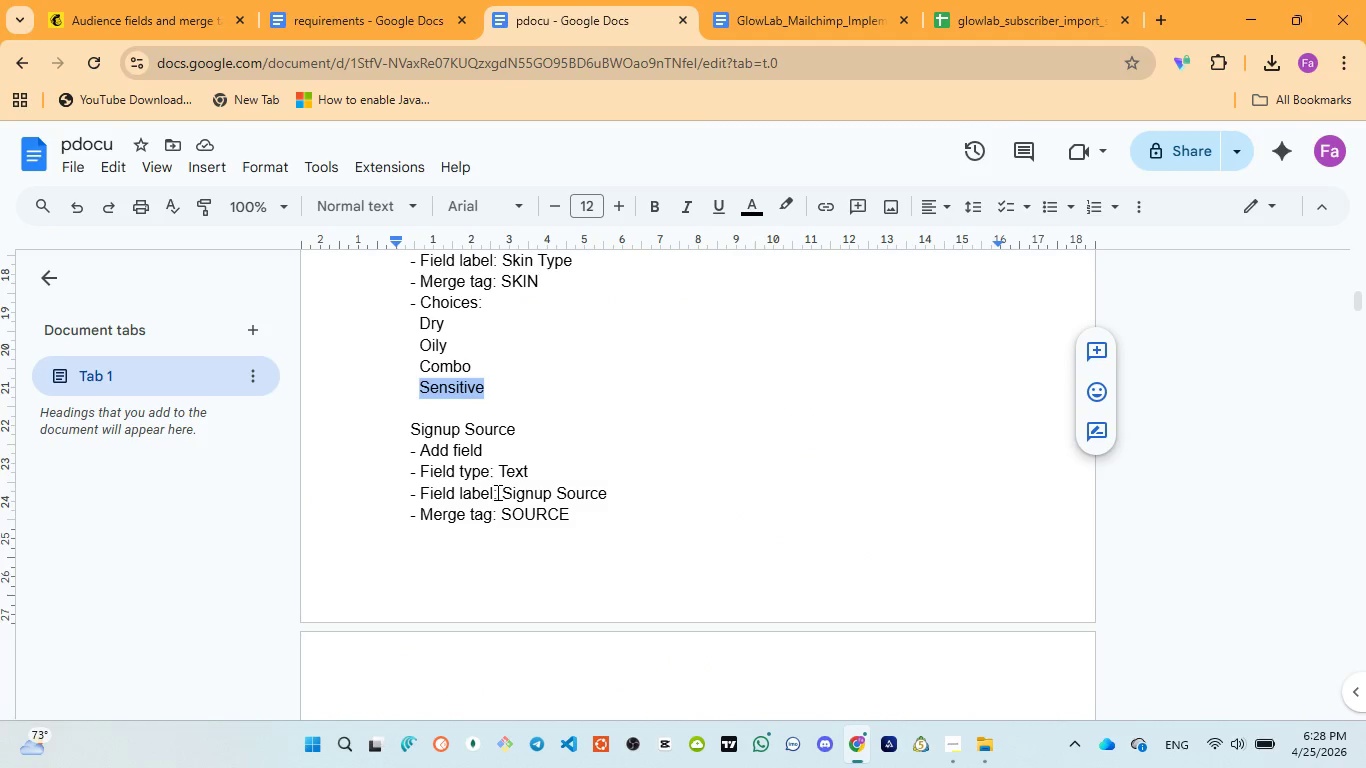 
left_click_drag(start_coordinate=[503, 492], to_coordinate=[617, 484])
 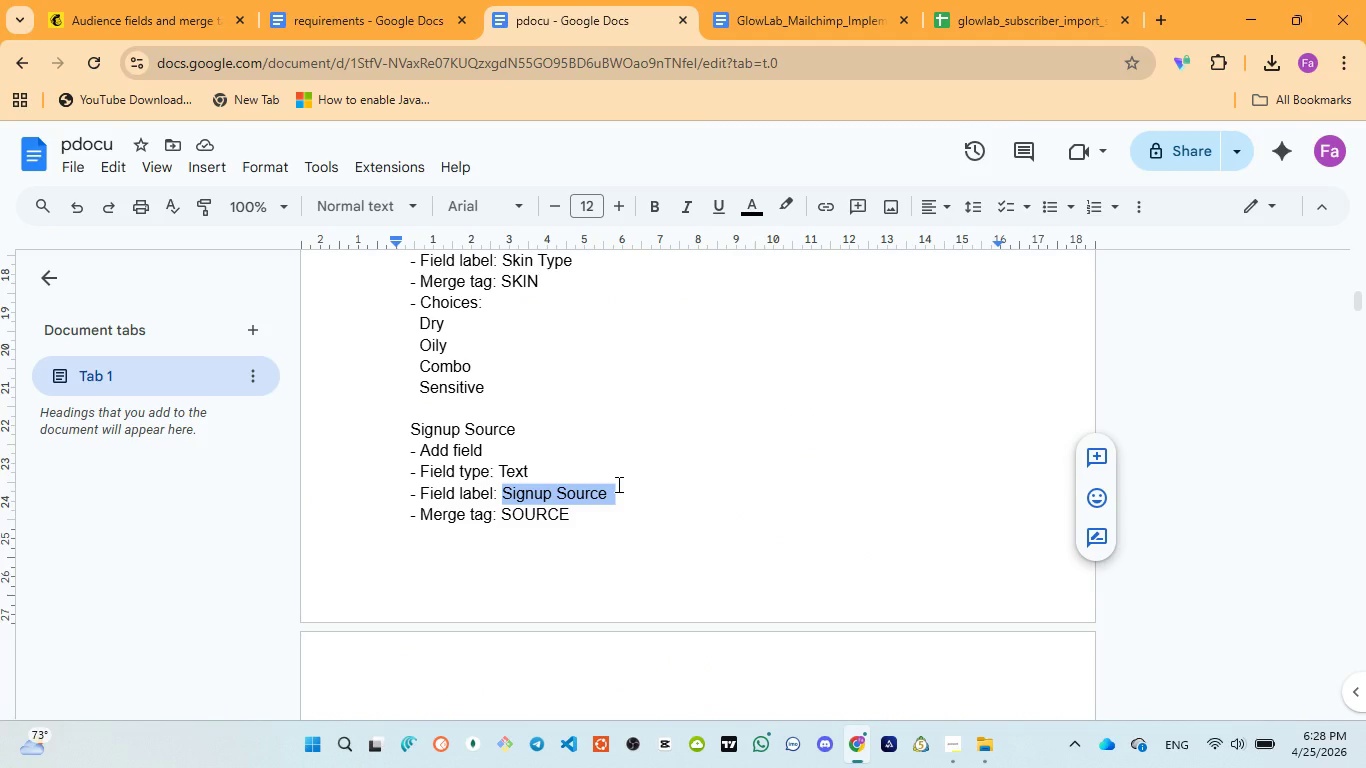 
key(Control+C)
 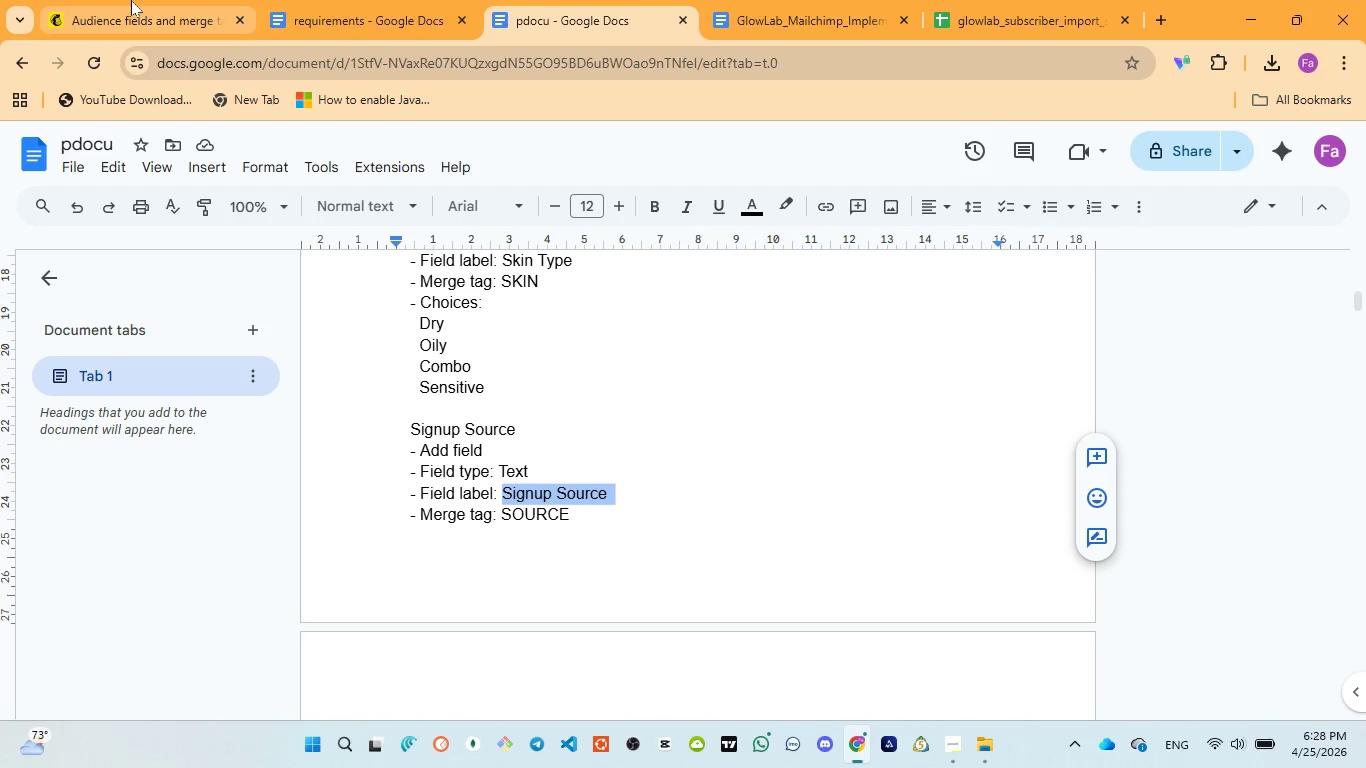 
left_click([131, 0])
 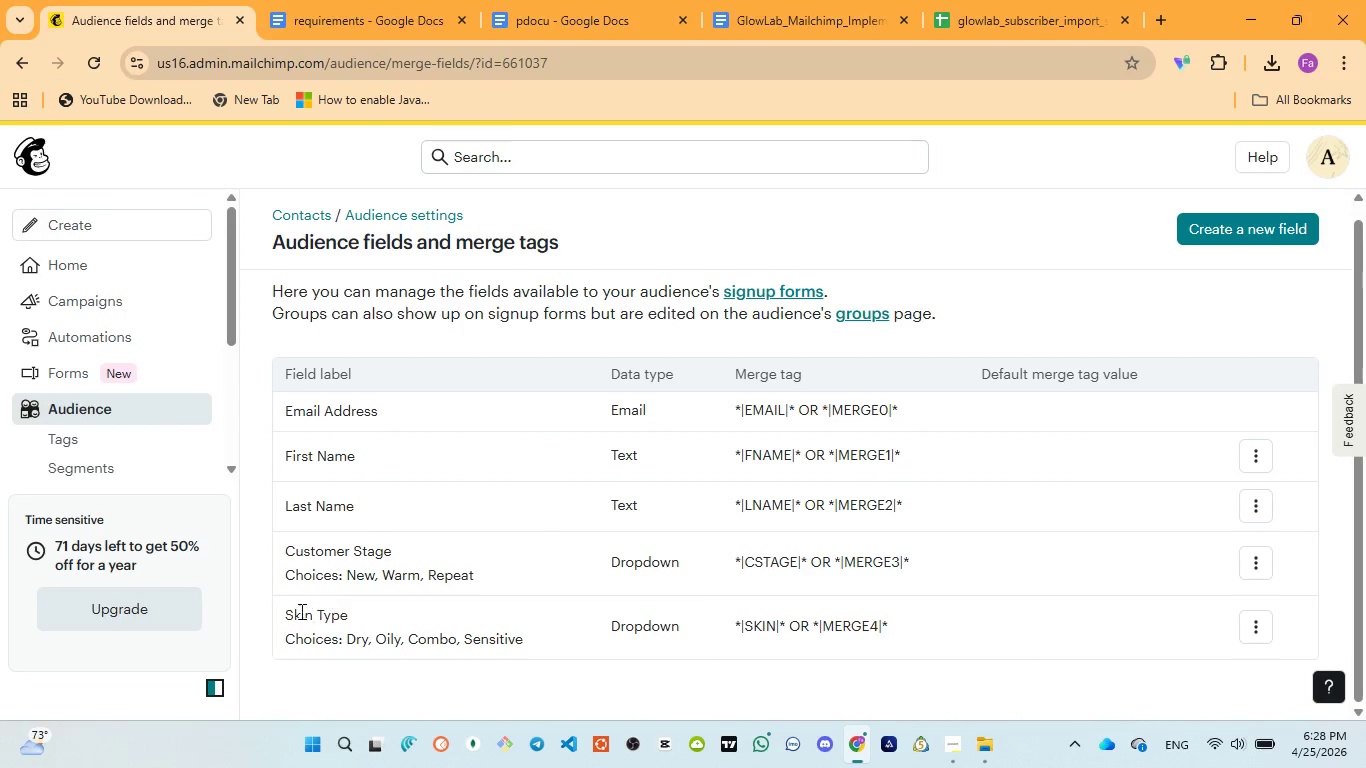 
left_click_drag(start_coordinate=[284, 615], to_coordinate=[543, 649])
 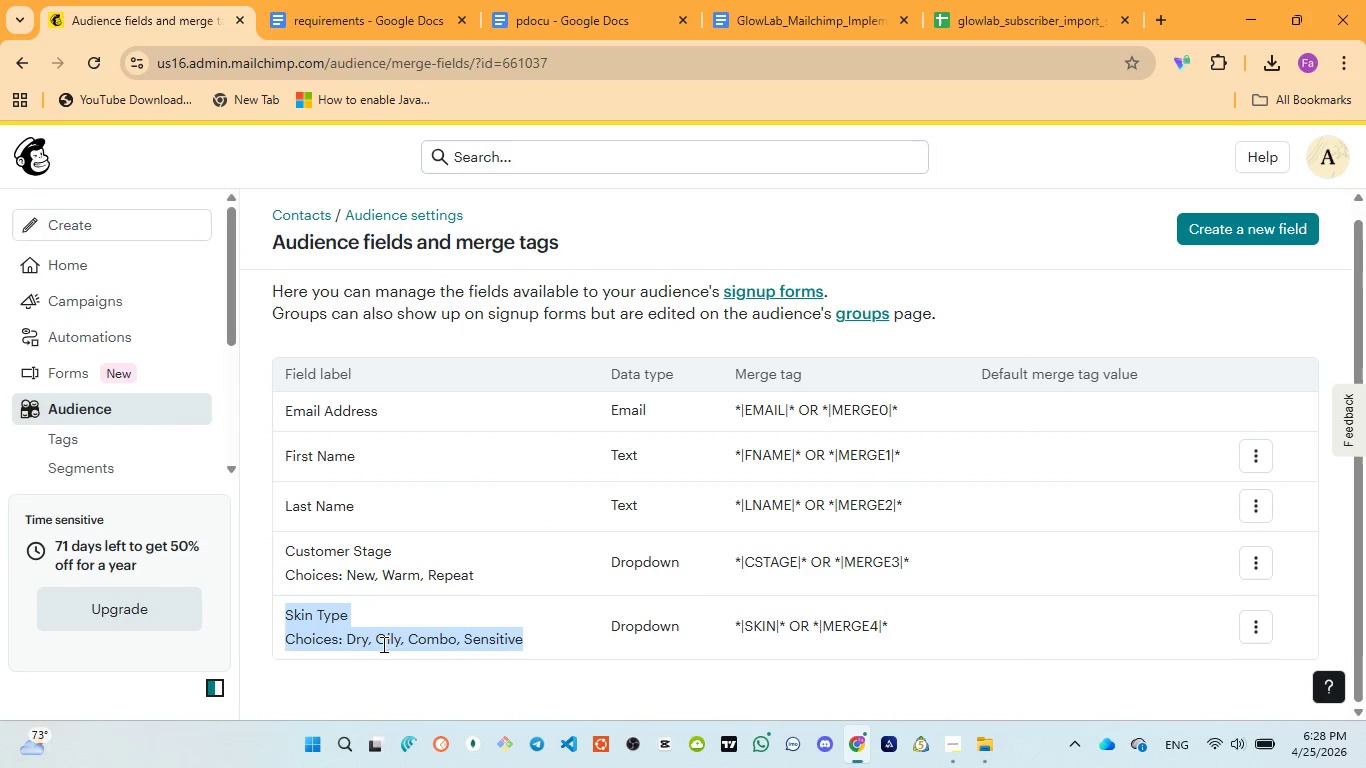 
scroll: coordinate [284, 615], scroll_direction: down, amount: 1.0
 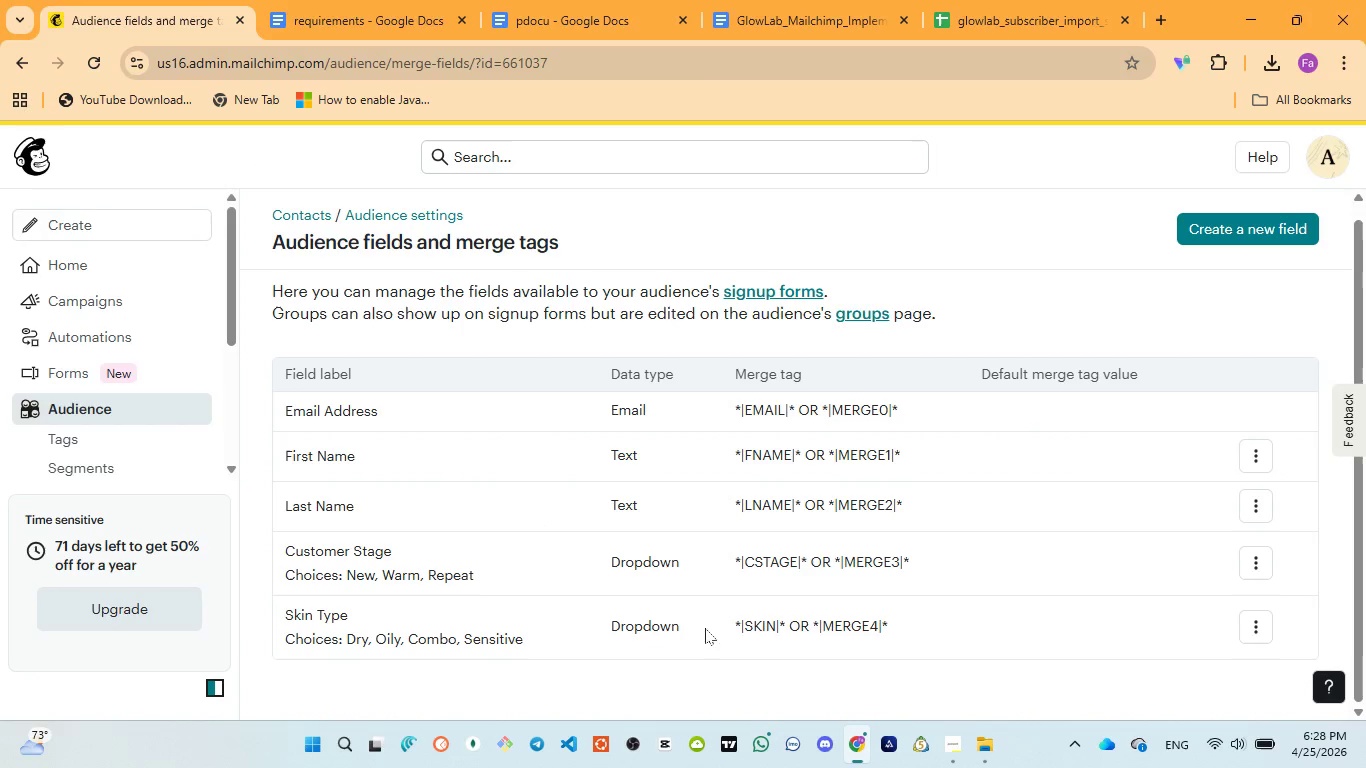 
double_click([759, 626])
 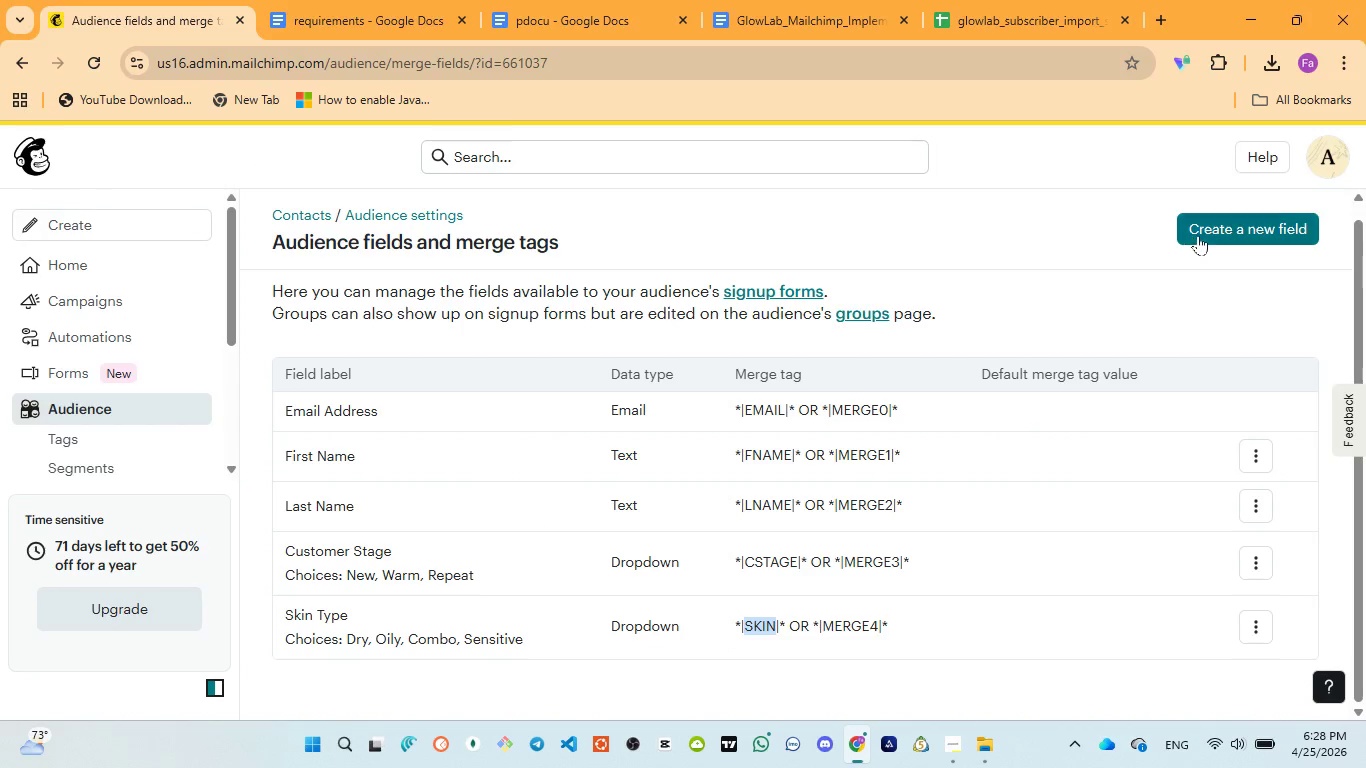 
left_click([1212, 232])
 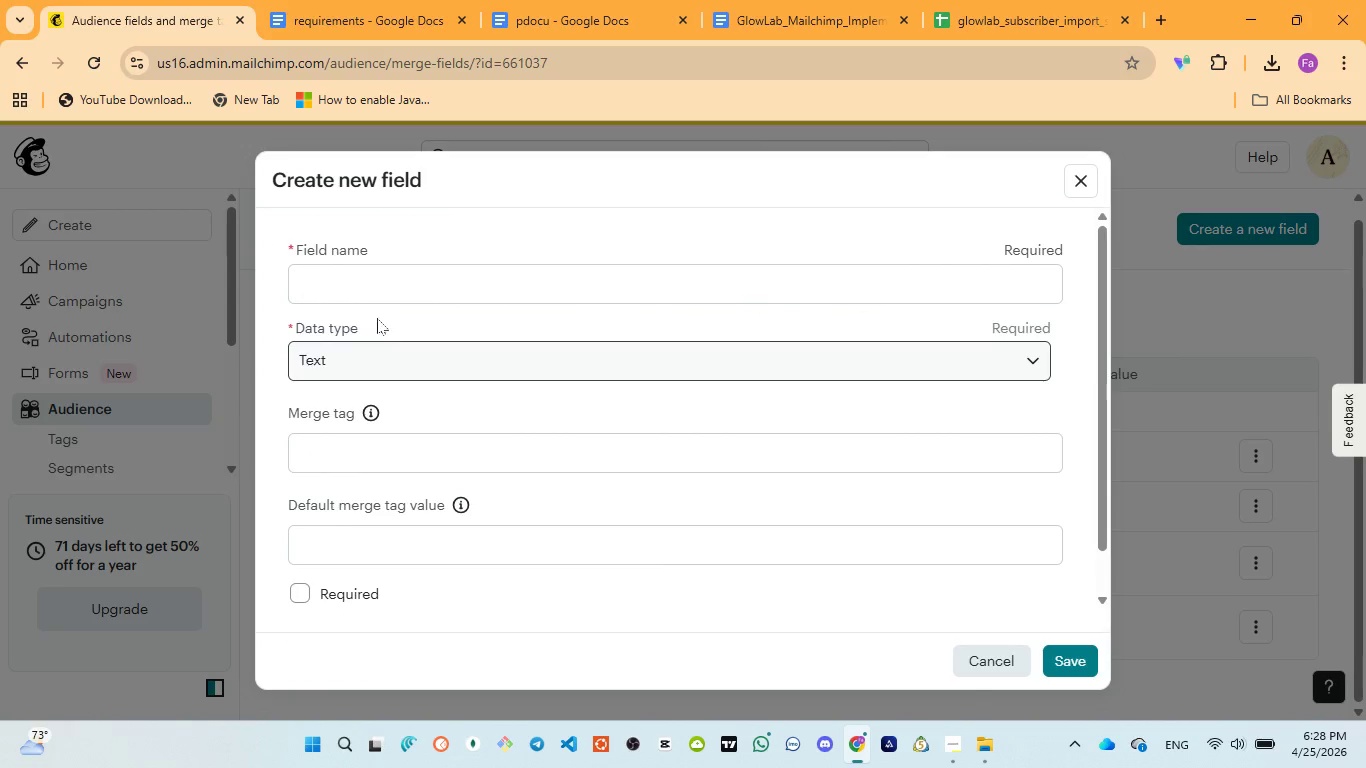 
left_click([385, 289])
 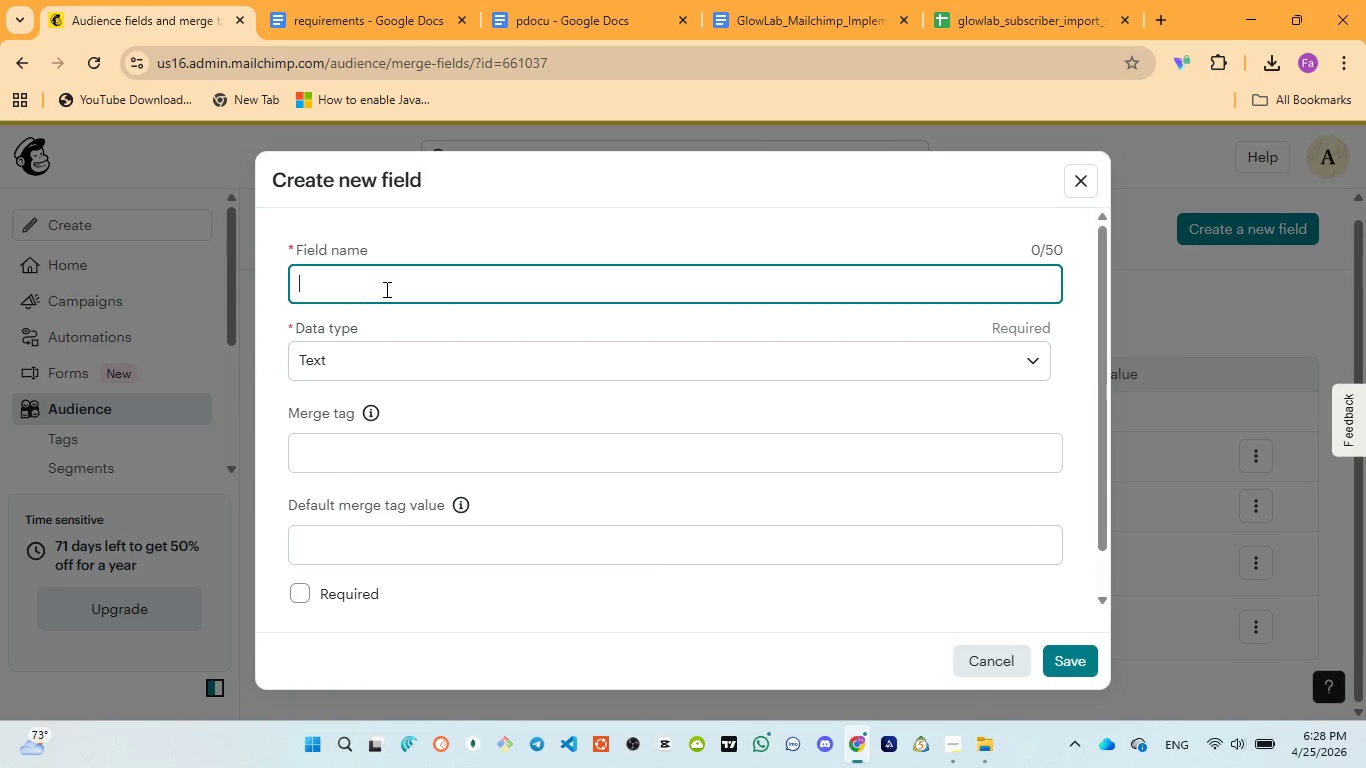 
key(Control+V)
 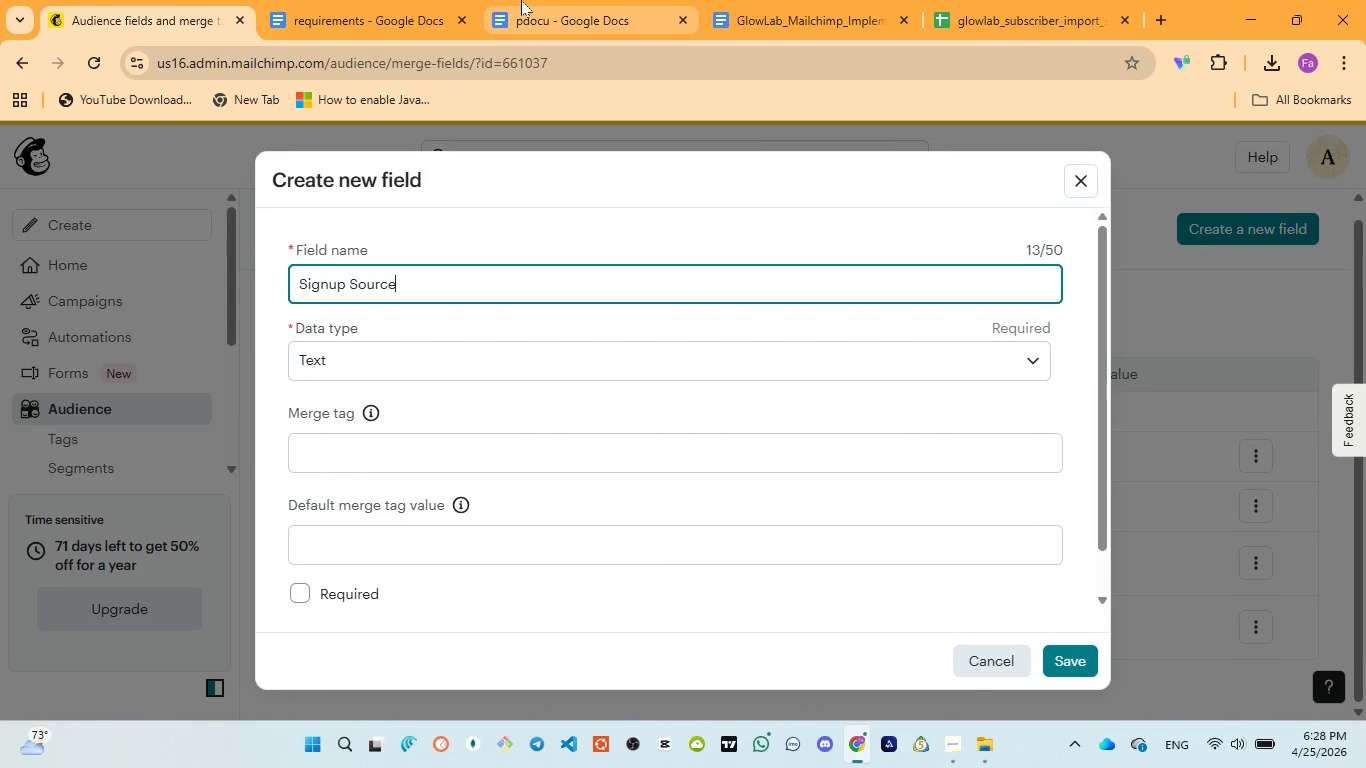 
left_click([521, 0])
 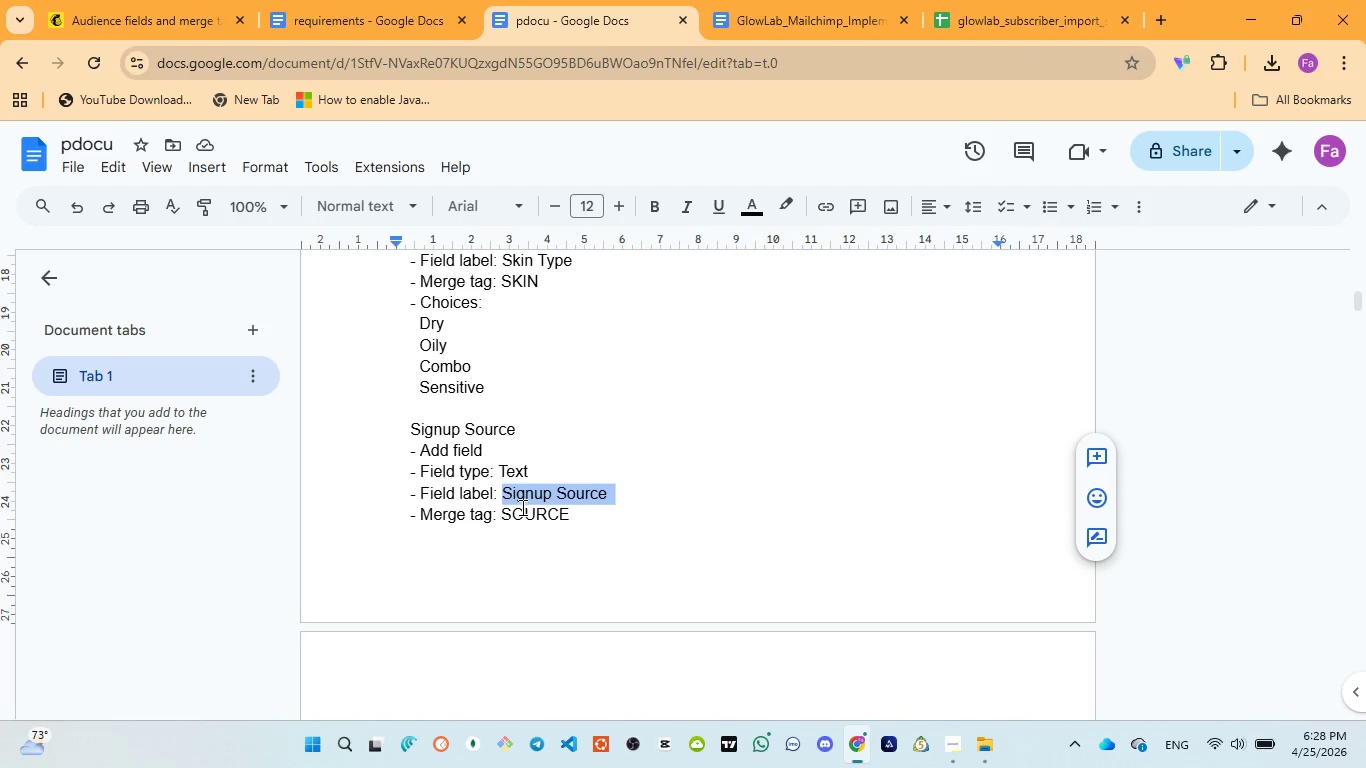 
double_click([521, 507])
 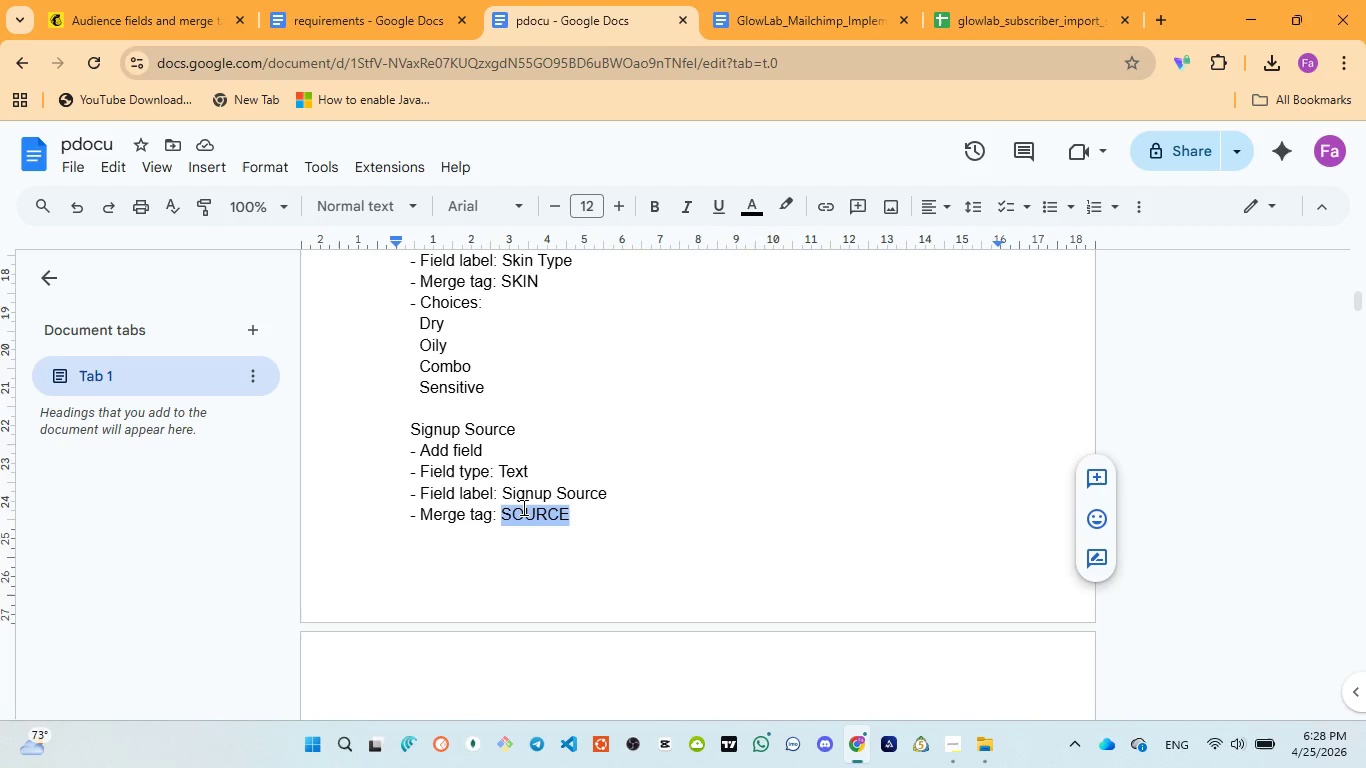 
key(Control+C)
 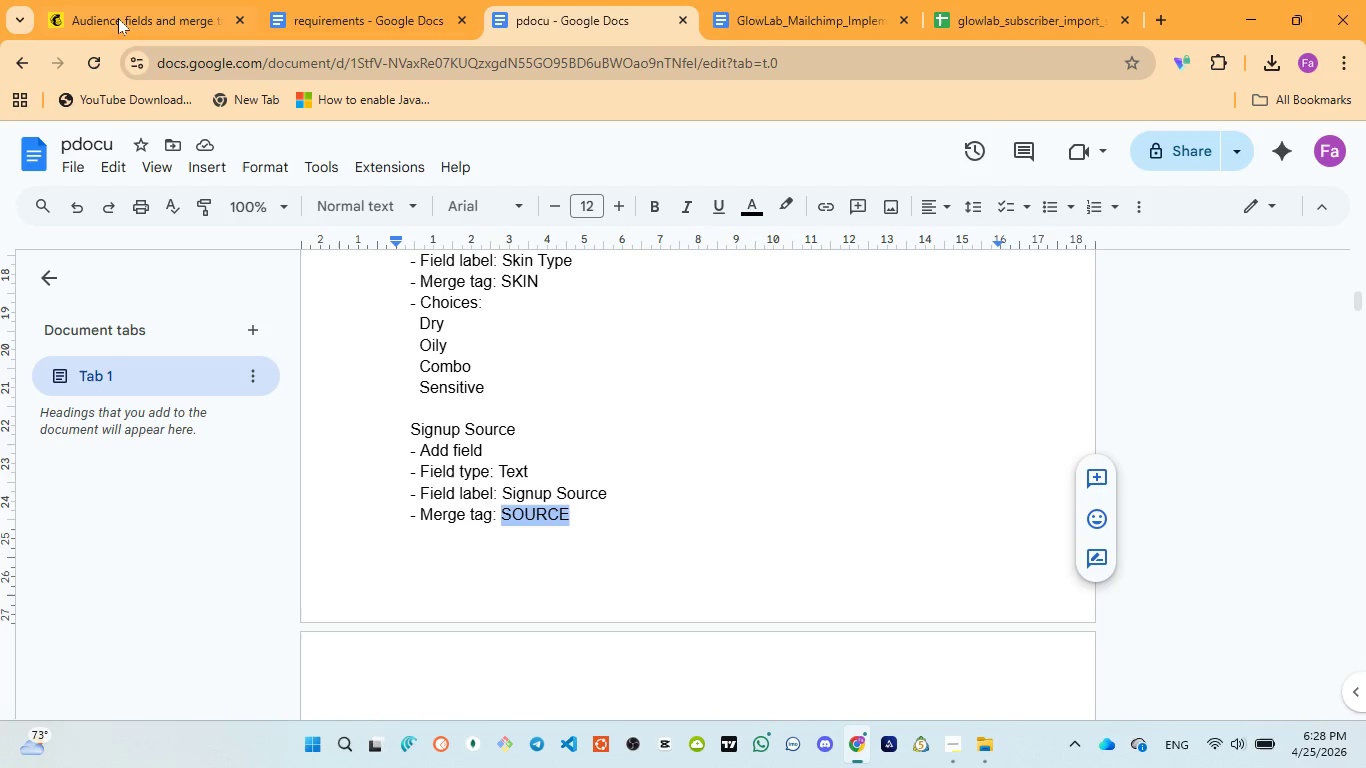 
left_click([117, 10])
 